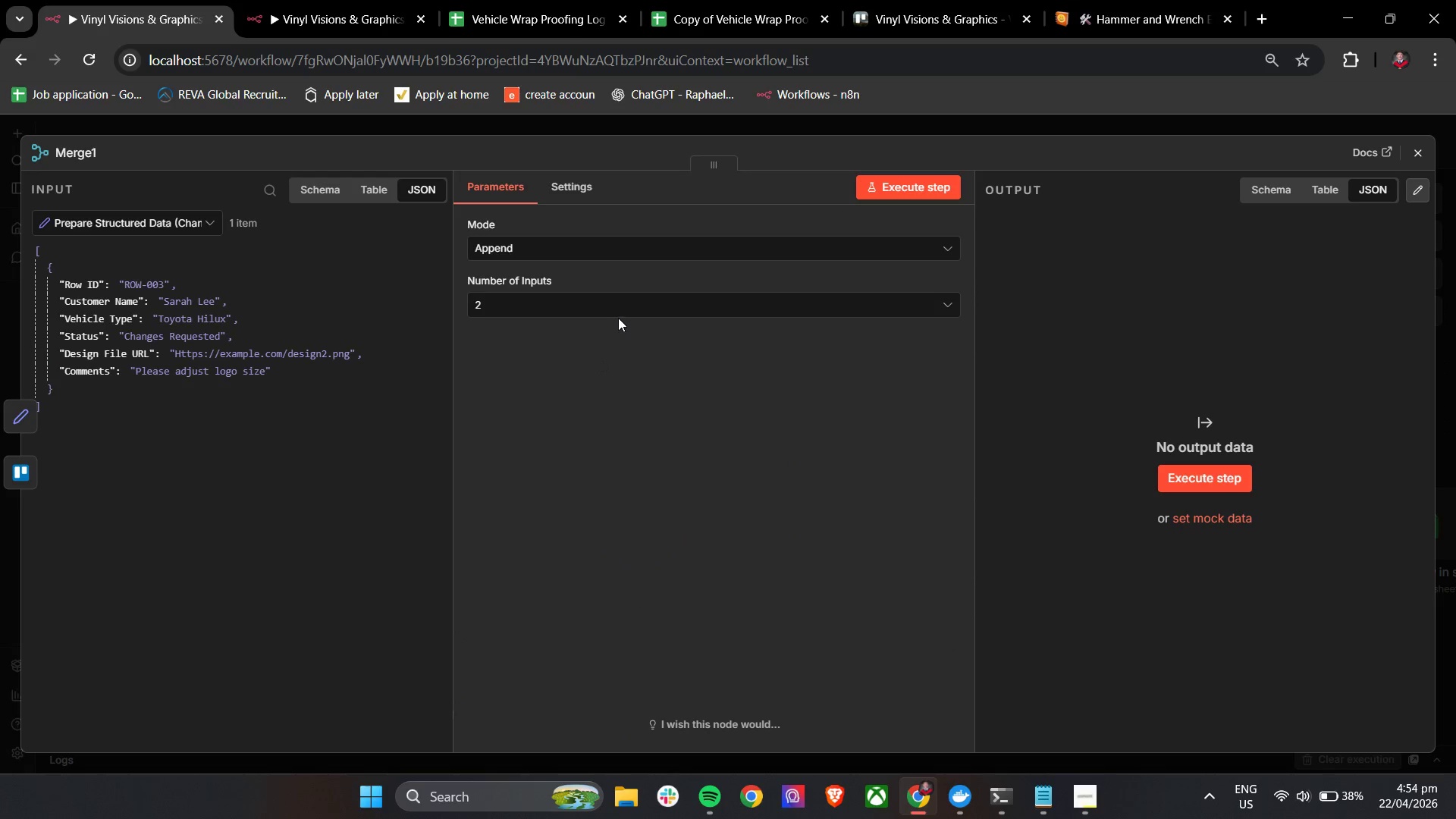 
left_click([579, 241])
 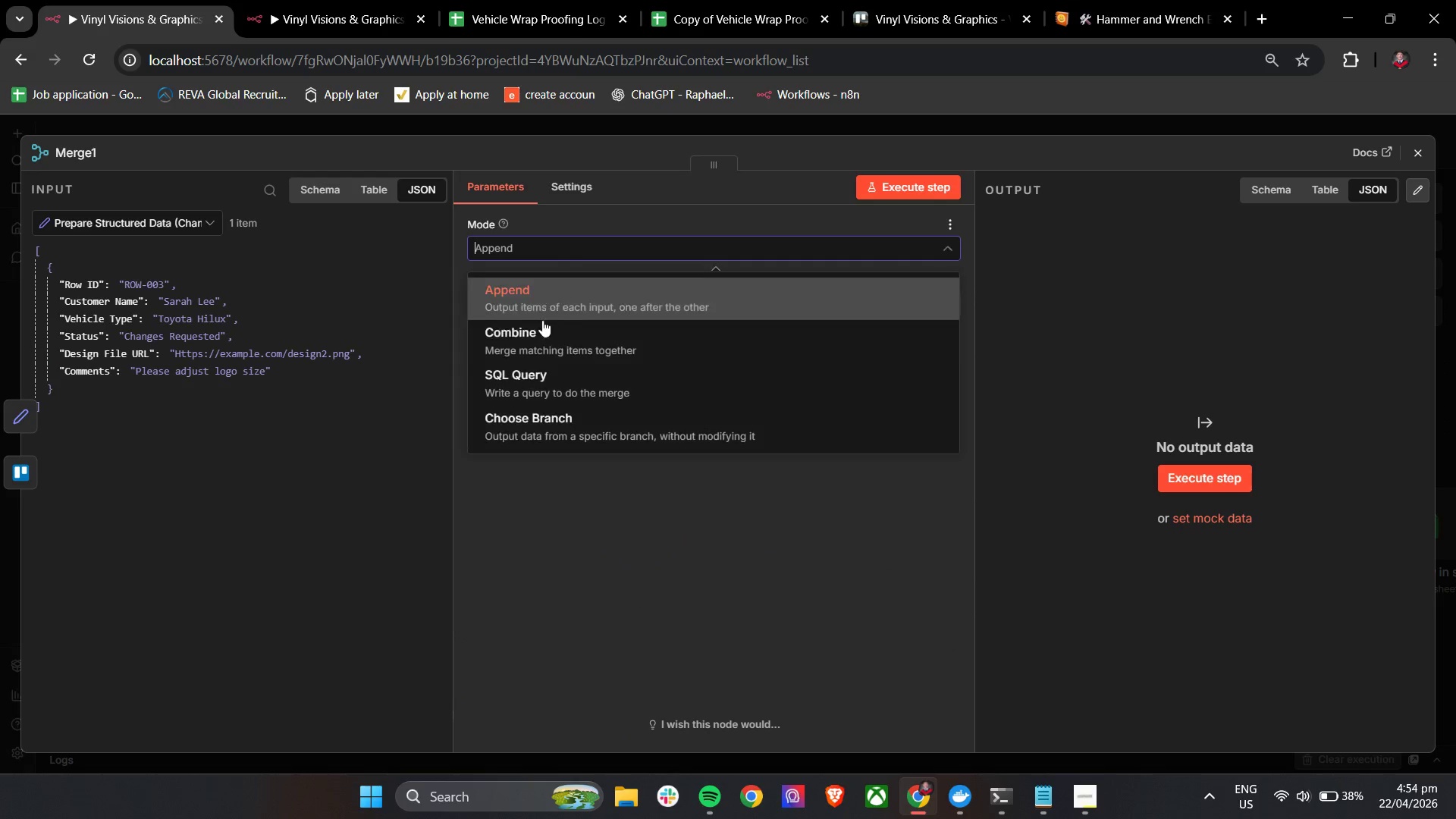 
left_click([542, 342])
 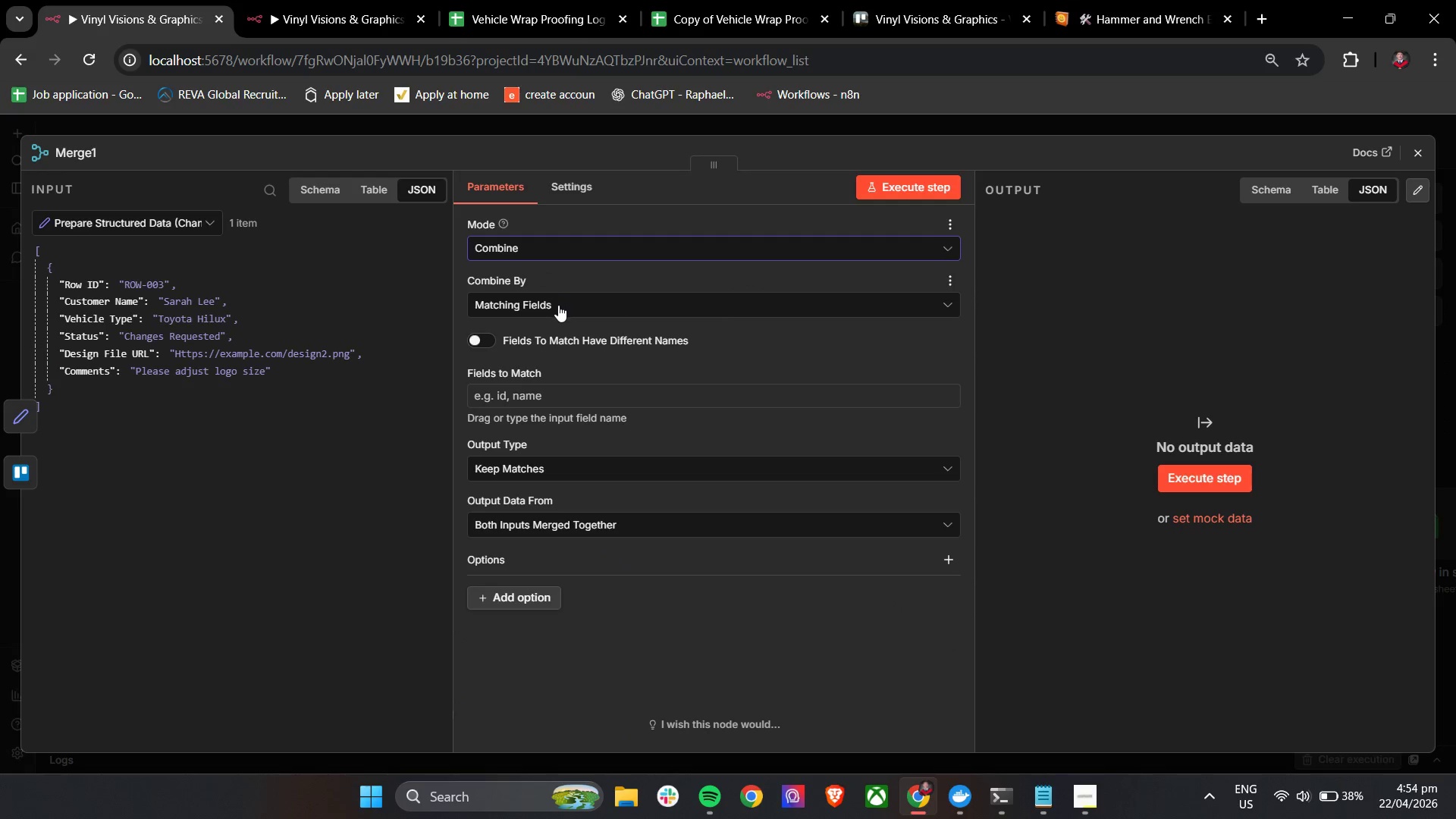 
left_click([558, 307])
 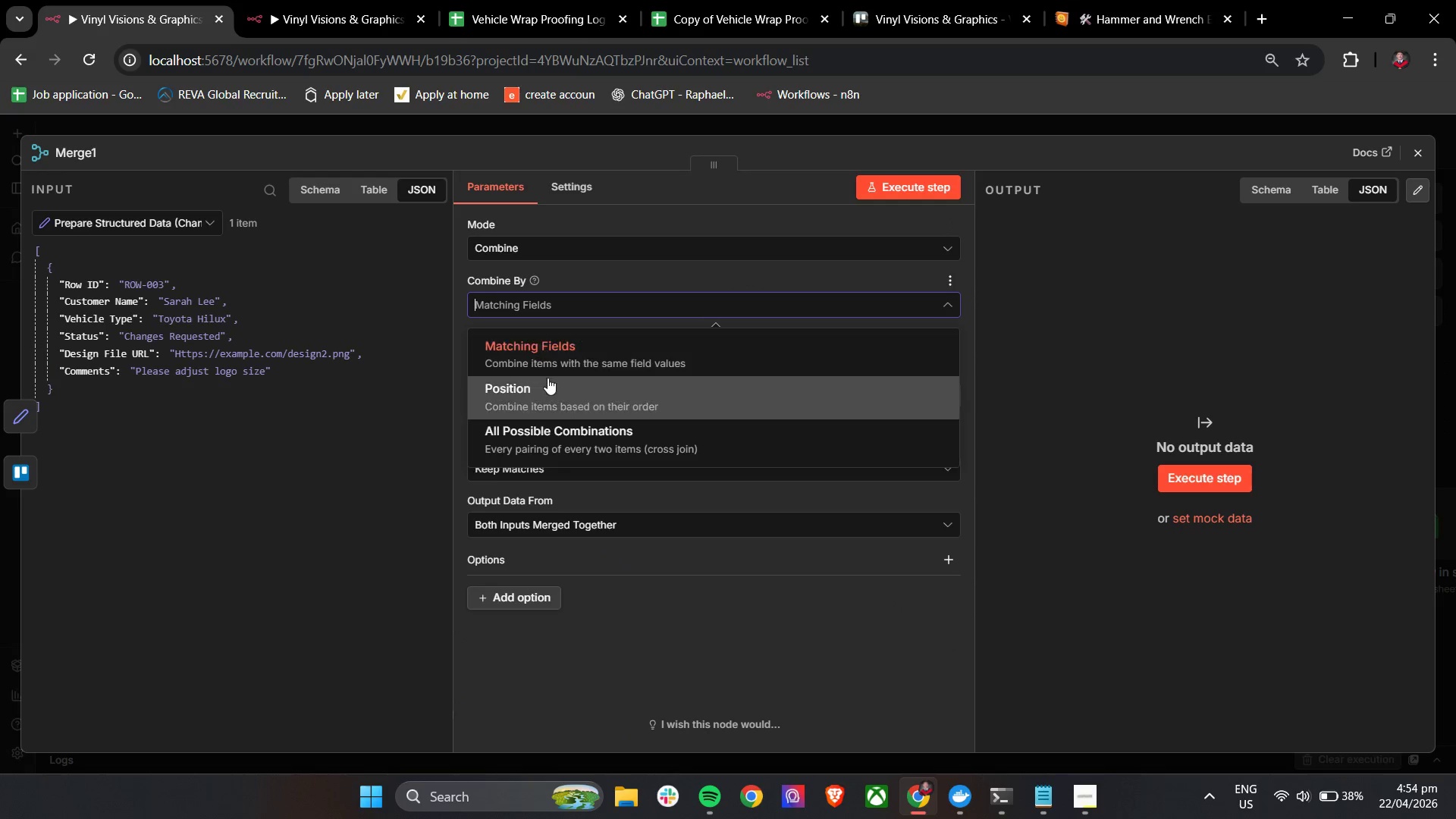 
left_click([547, 384])
 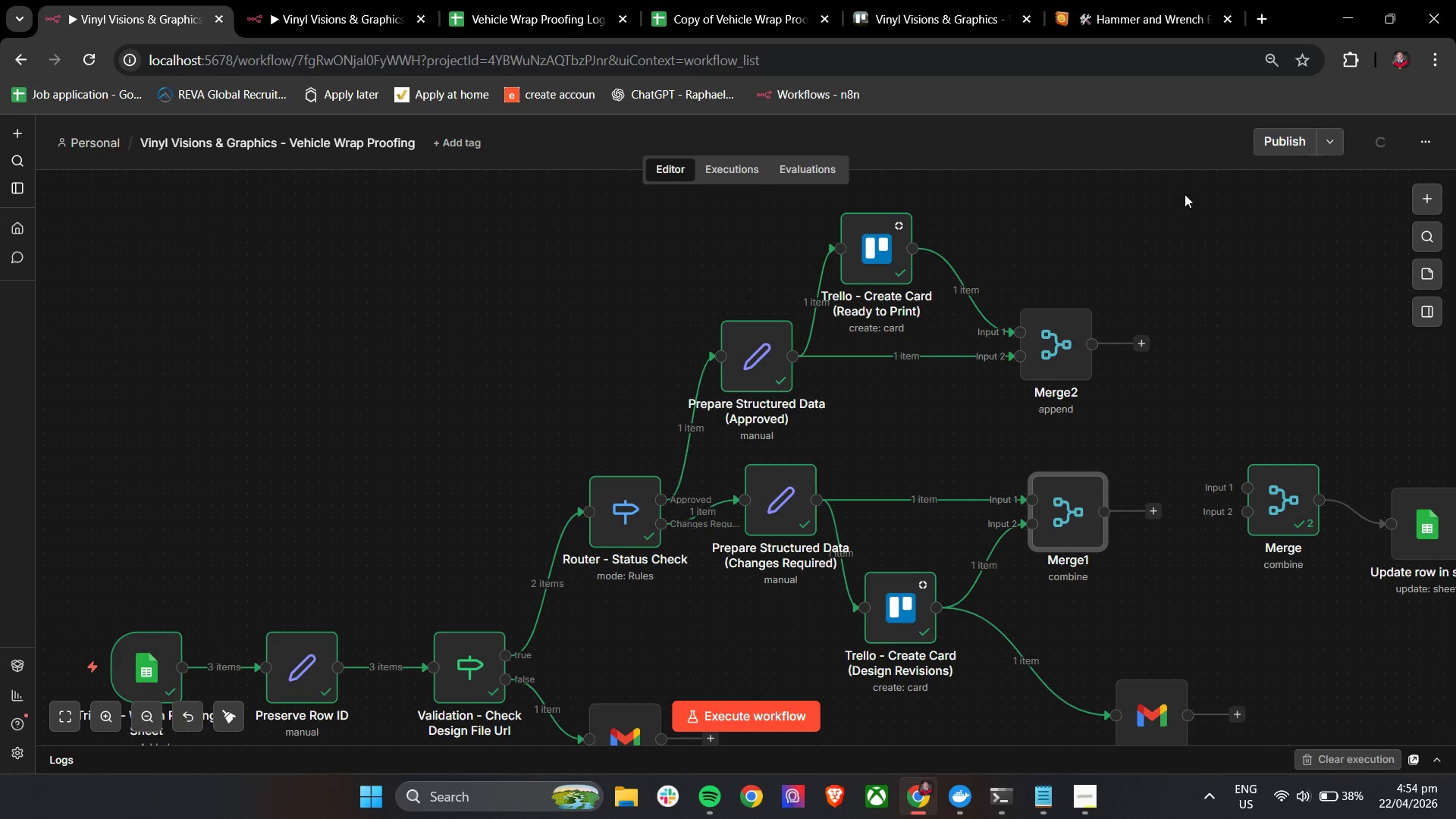 
double_click([1042, 358])
 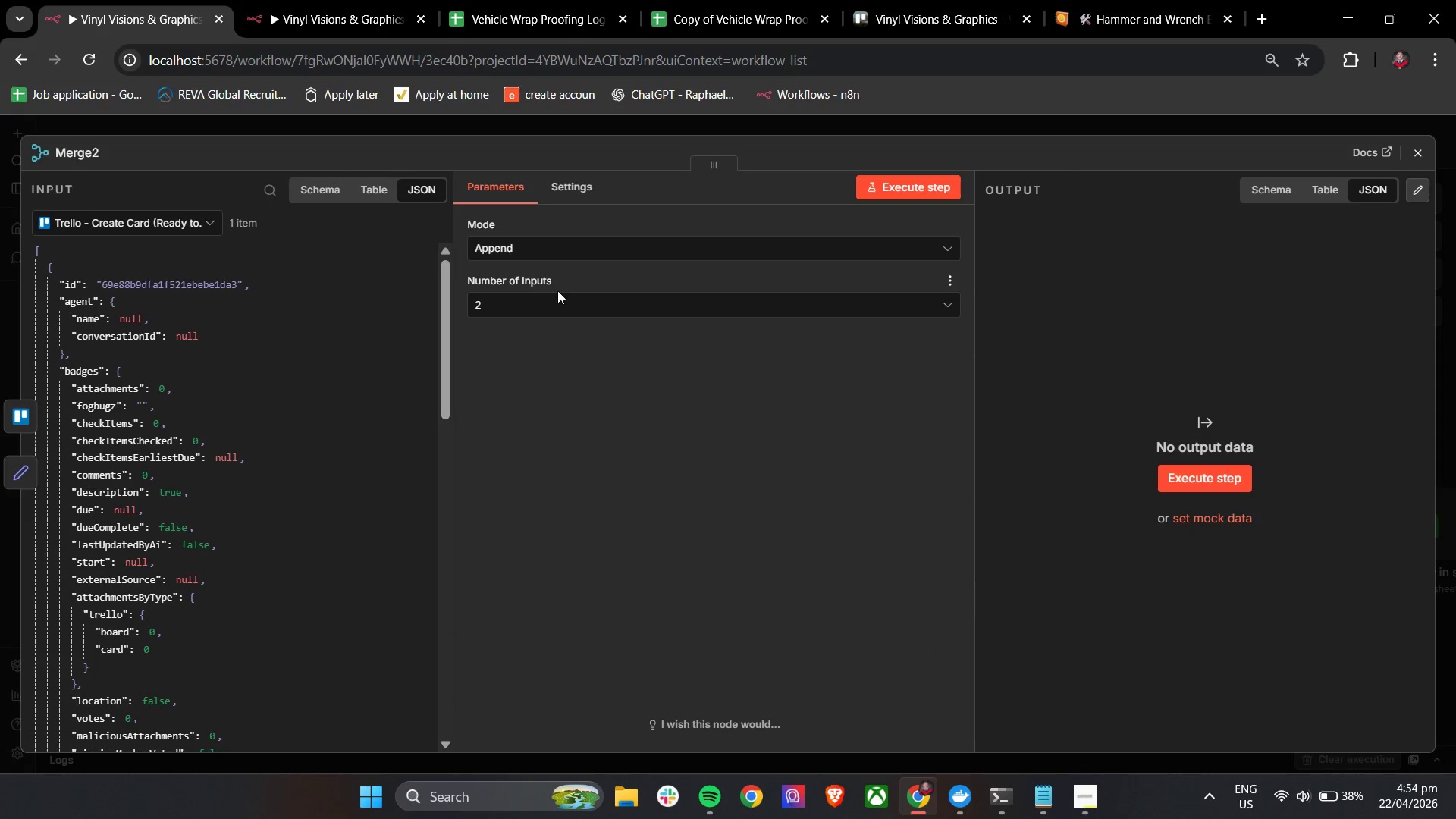 
left_click([559, 256])
 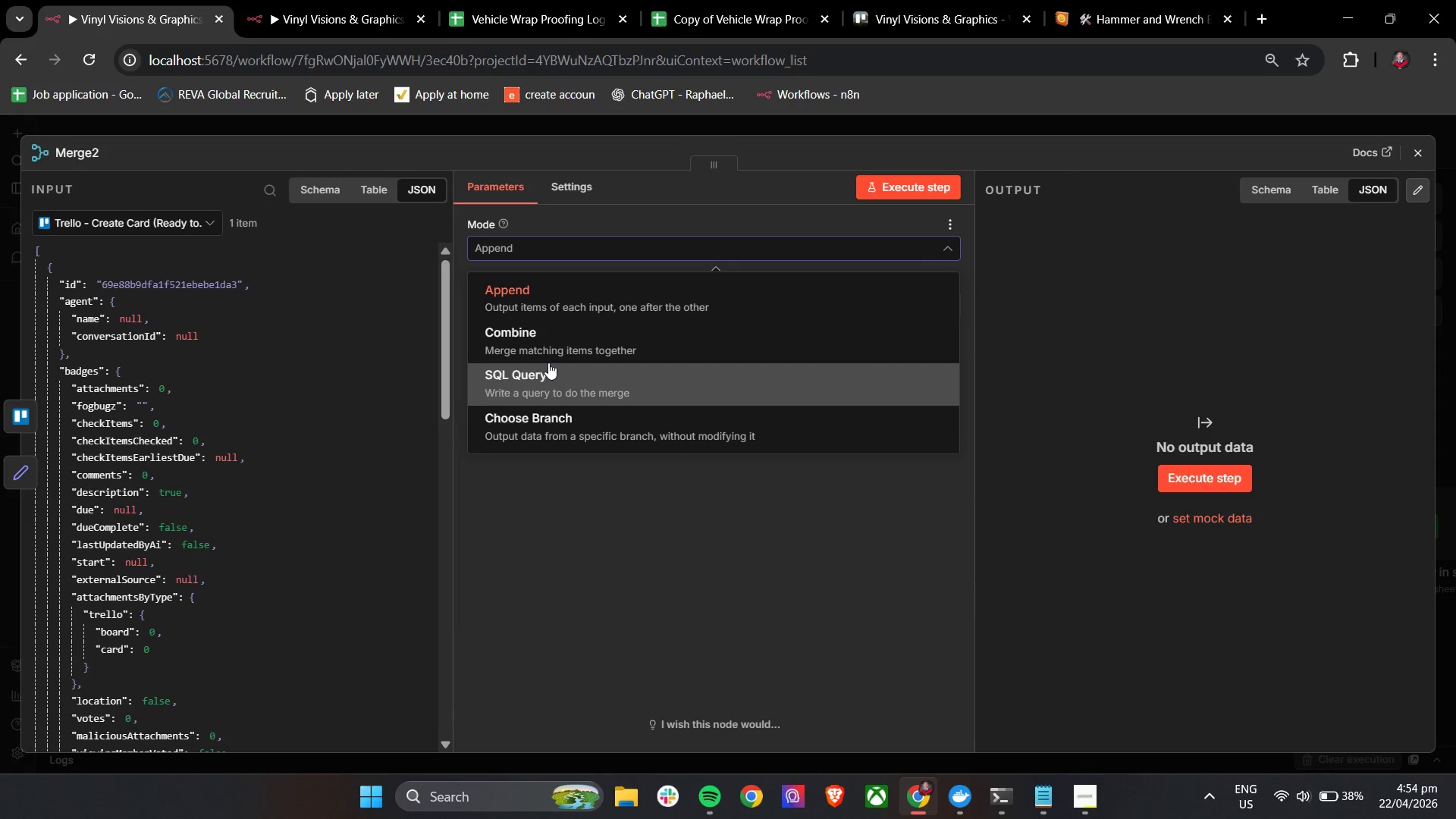 
left_click([557, 341])
 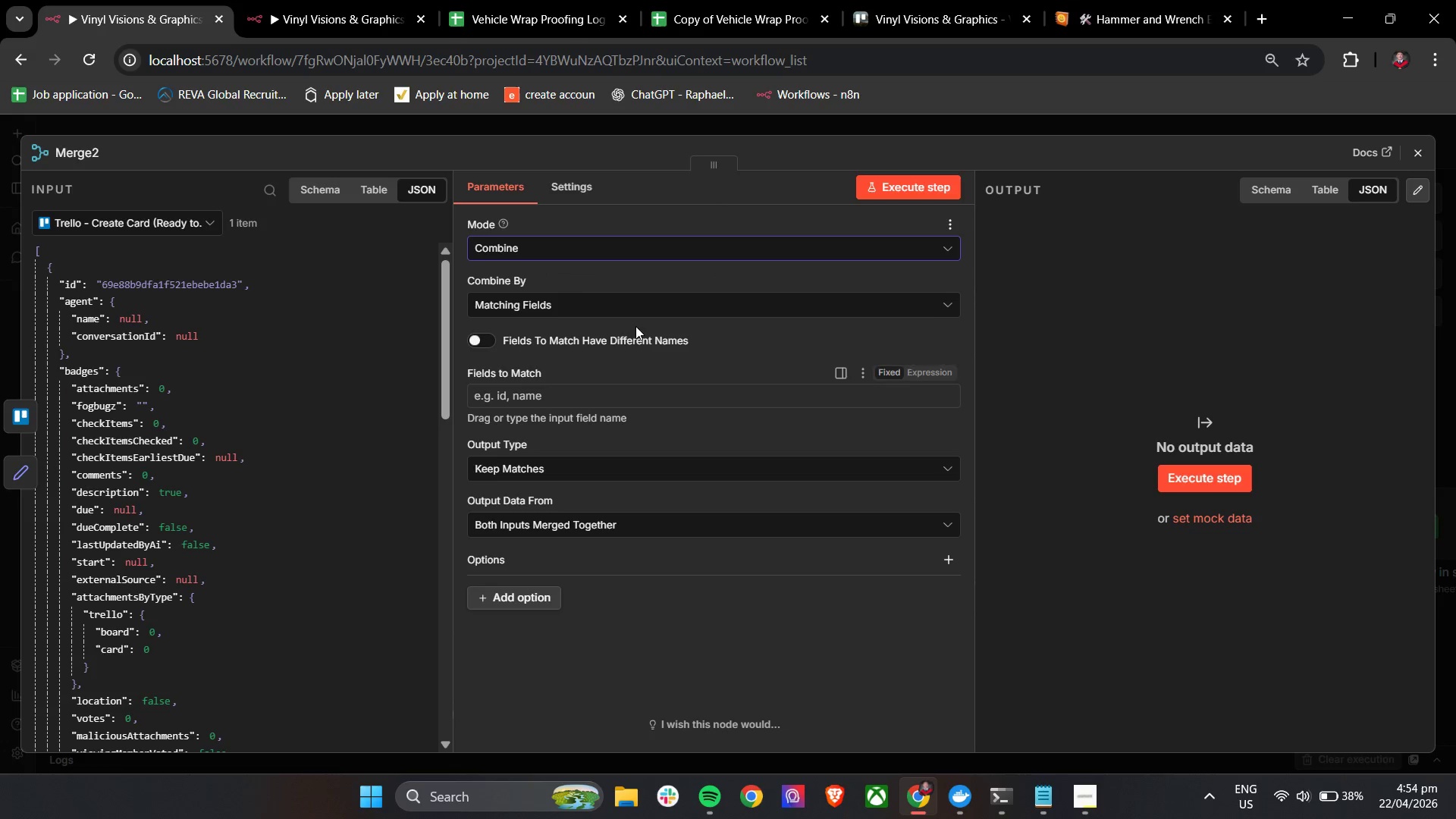 
left_click([572, 308])
 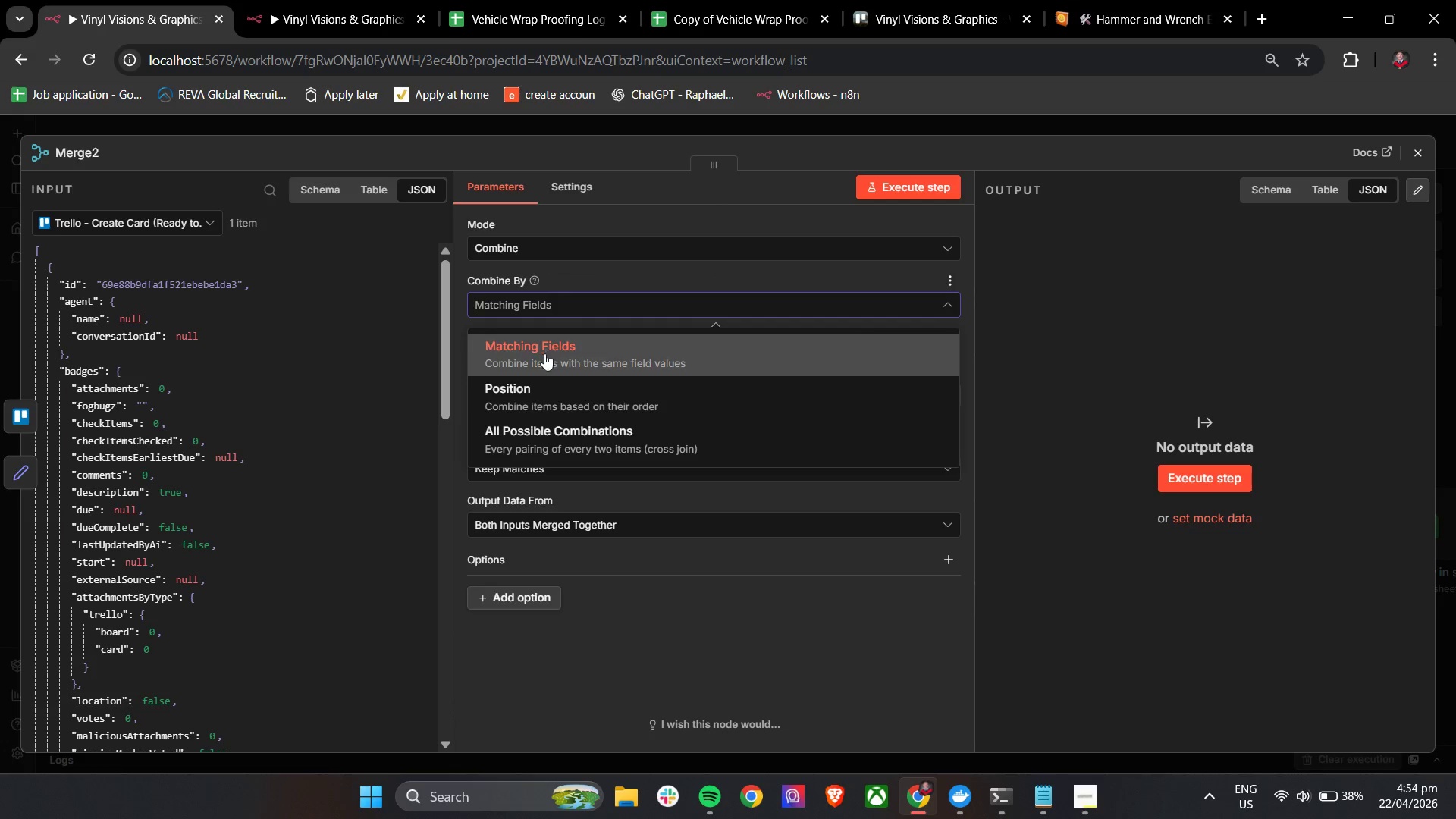 
left_click([532, 394])
 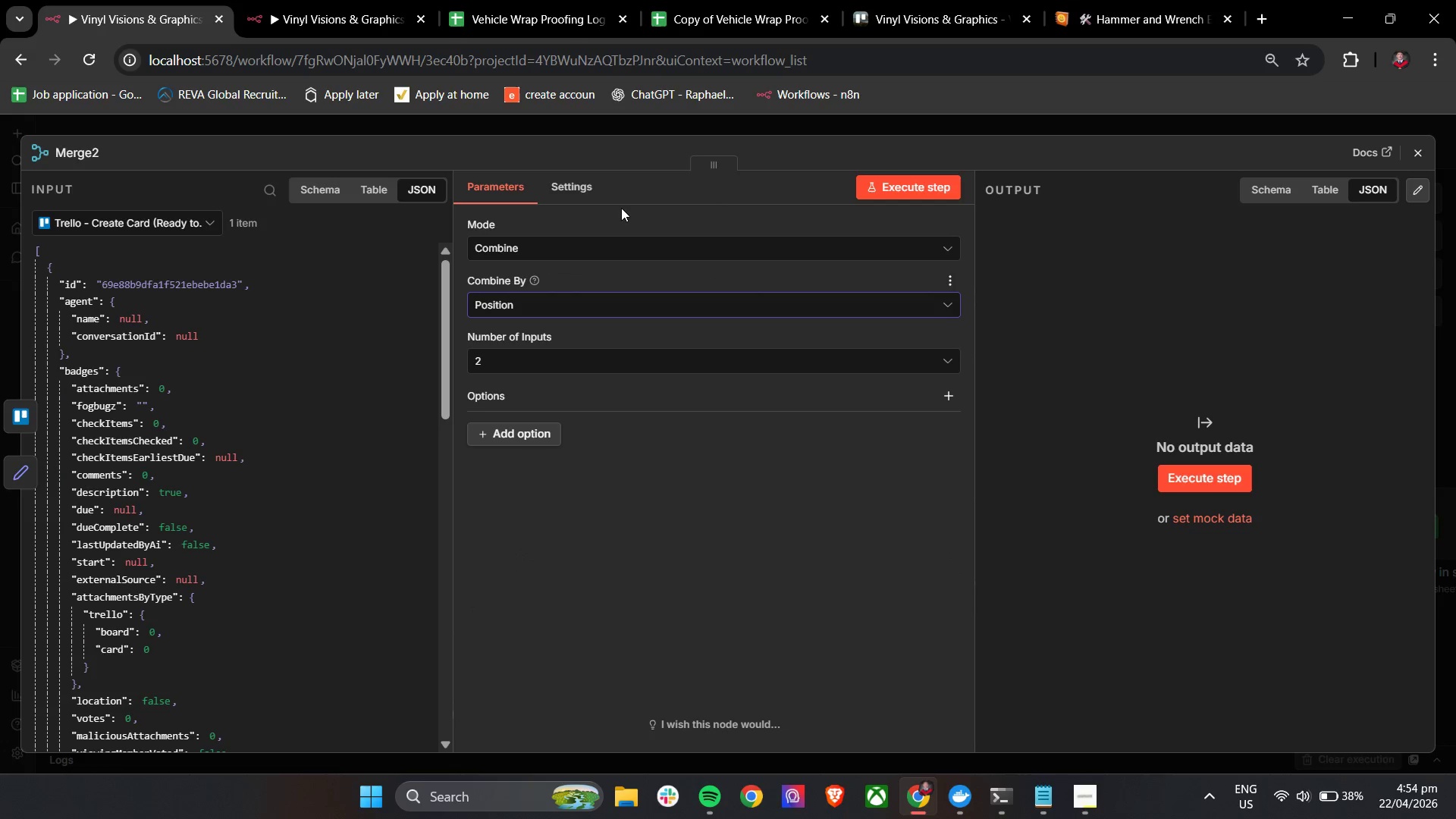 
left_click([621, 208])
 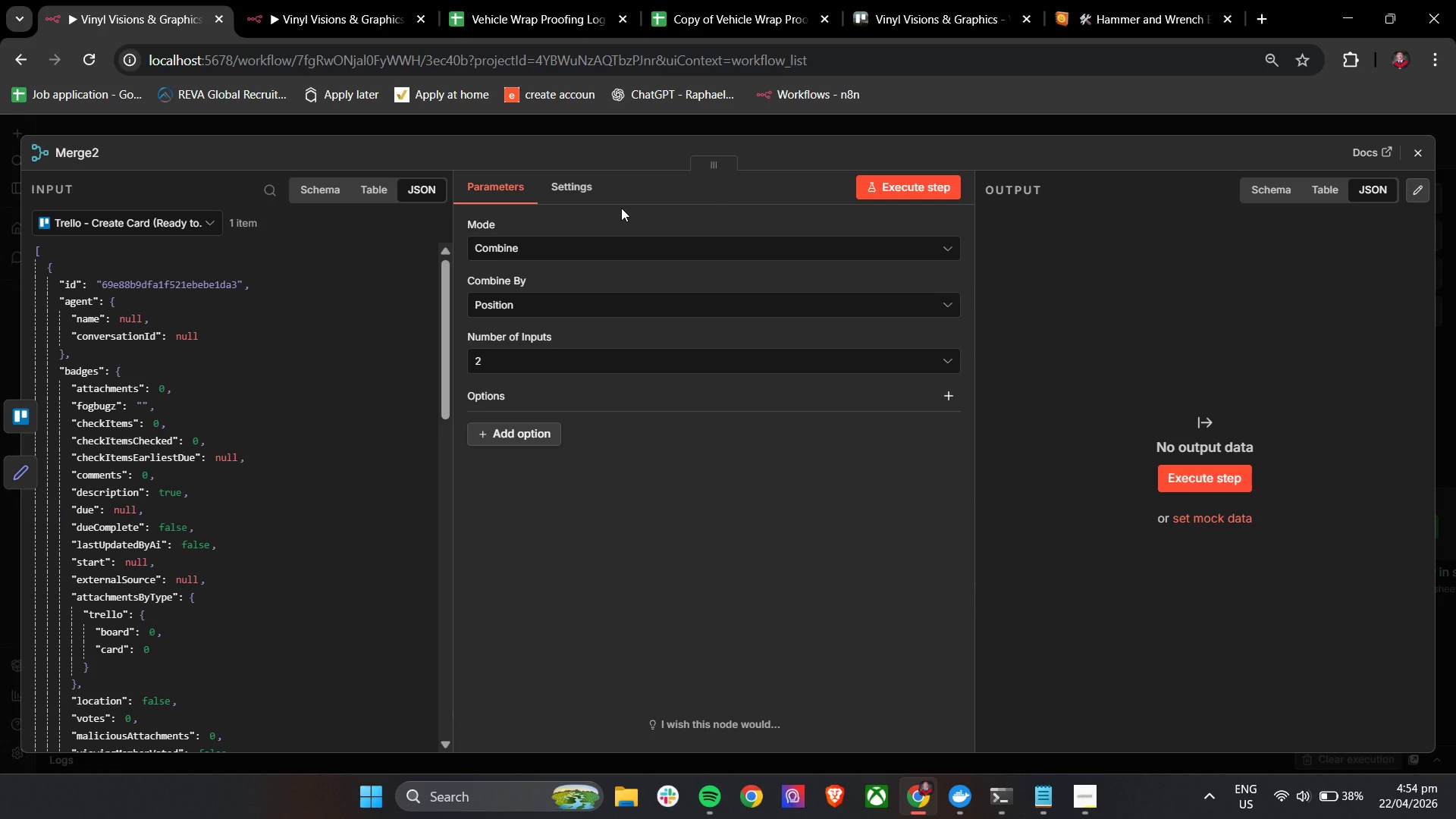 
wait(8.02)
 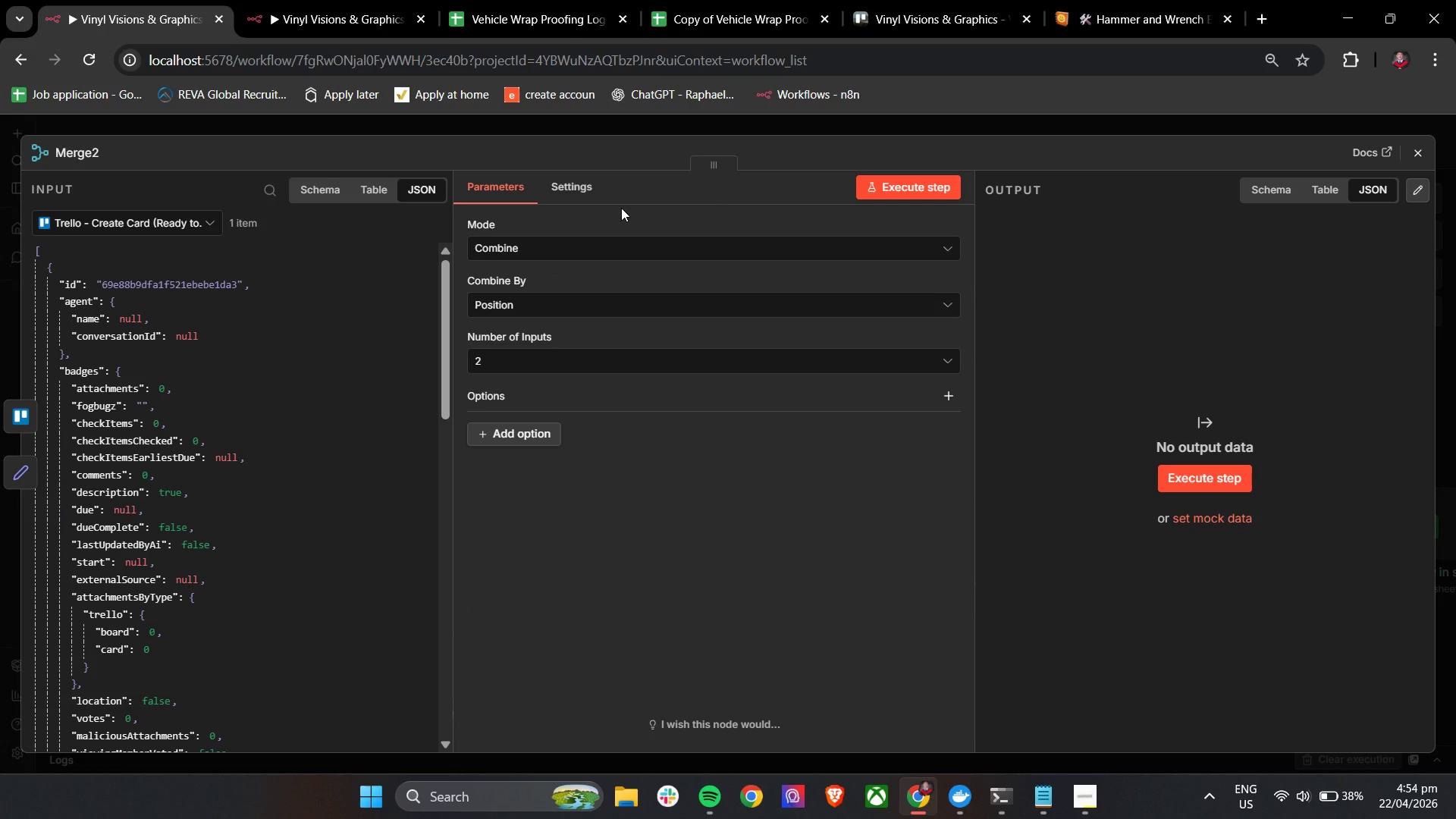 
left_click([1411, 156])
 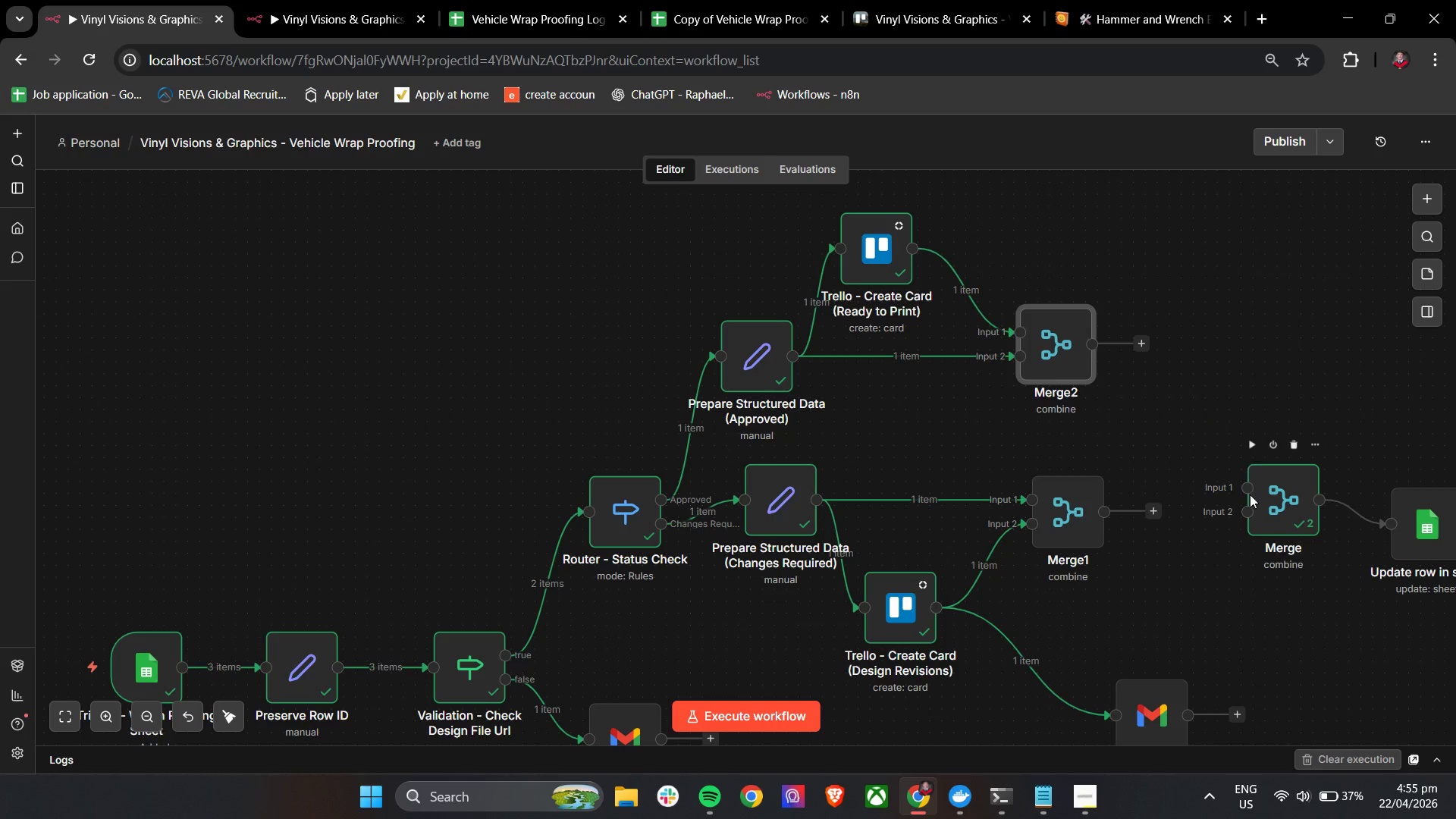 
double_click([1263, 500])
 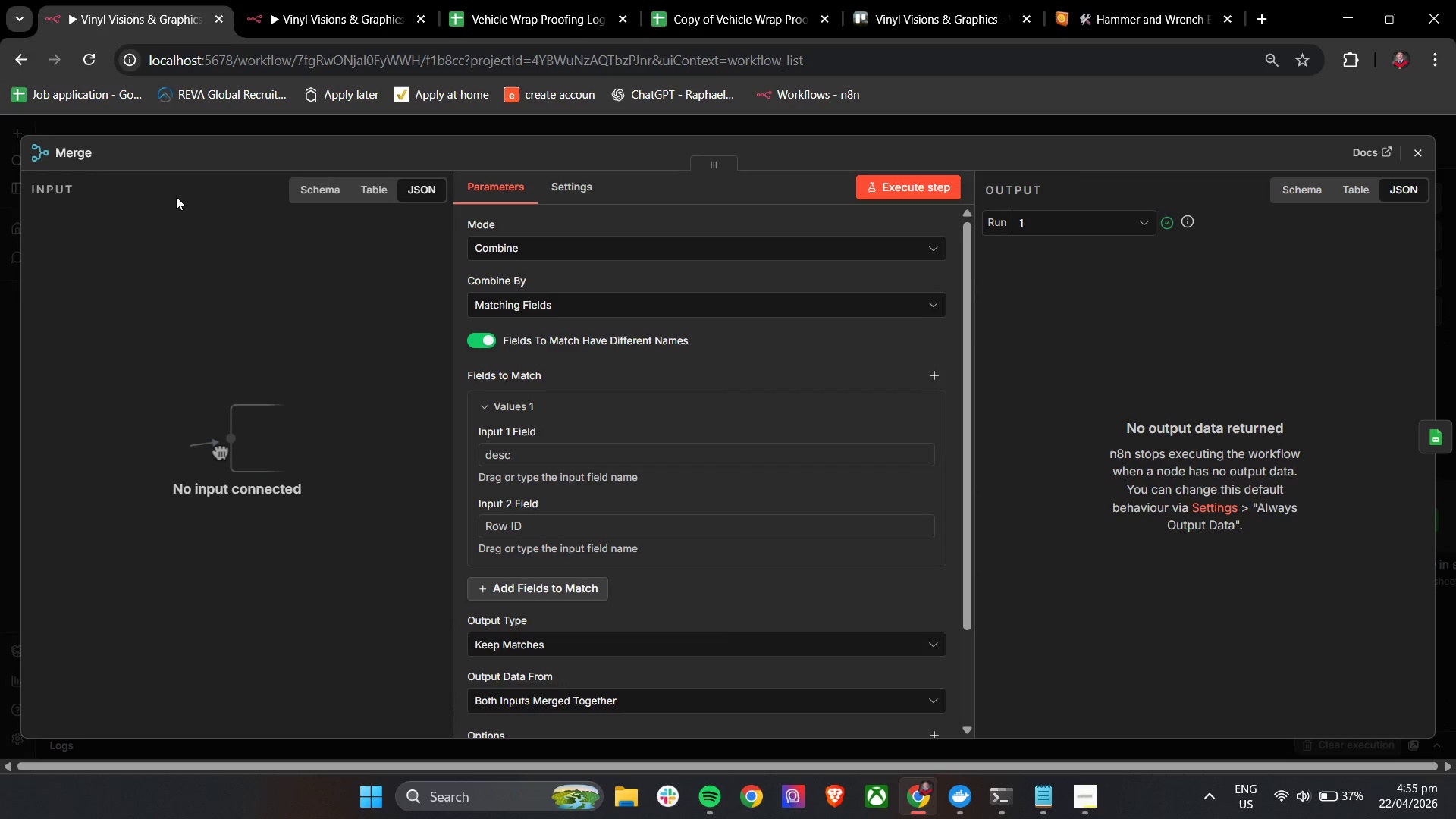 
left_click([558, 311])
 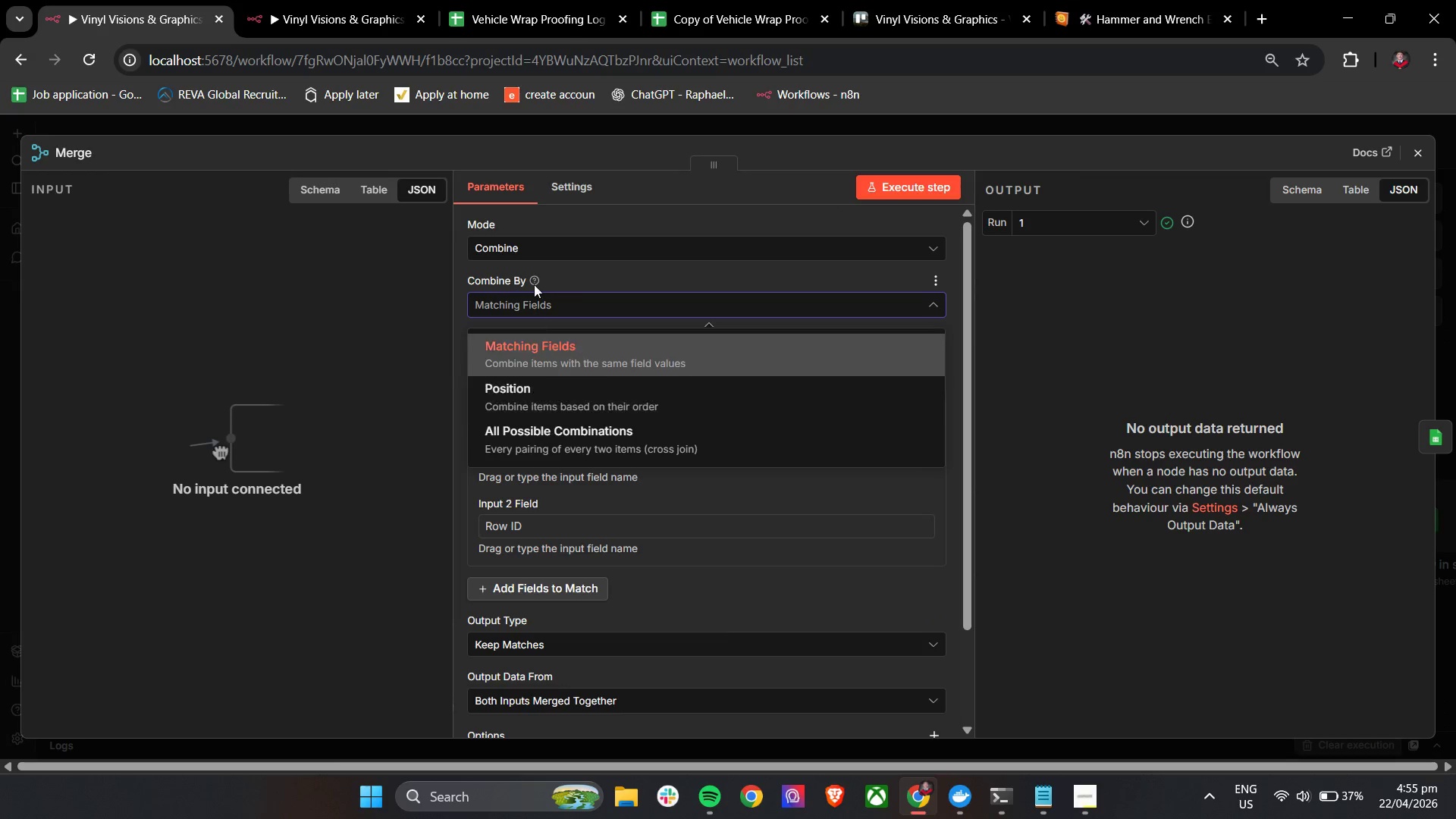 
left_click([540, 249])
 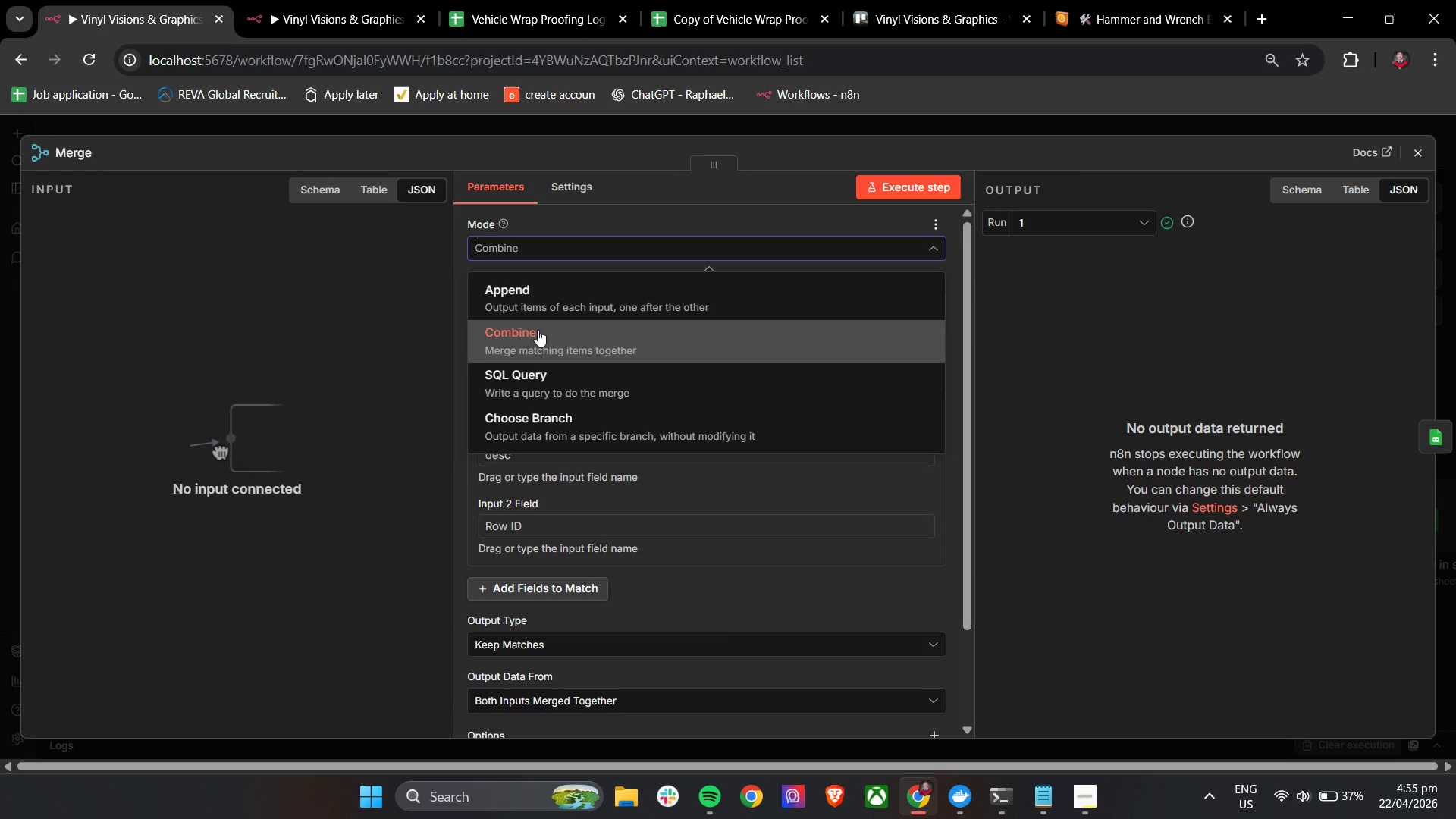 
left_click([548, 299])
 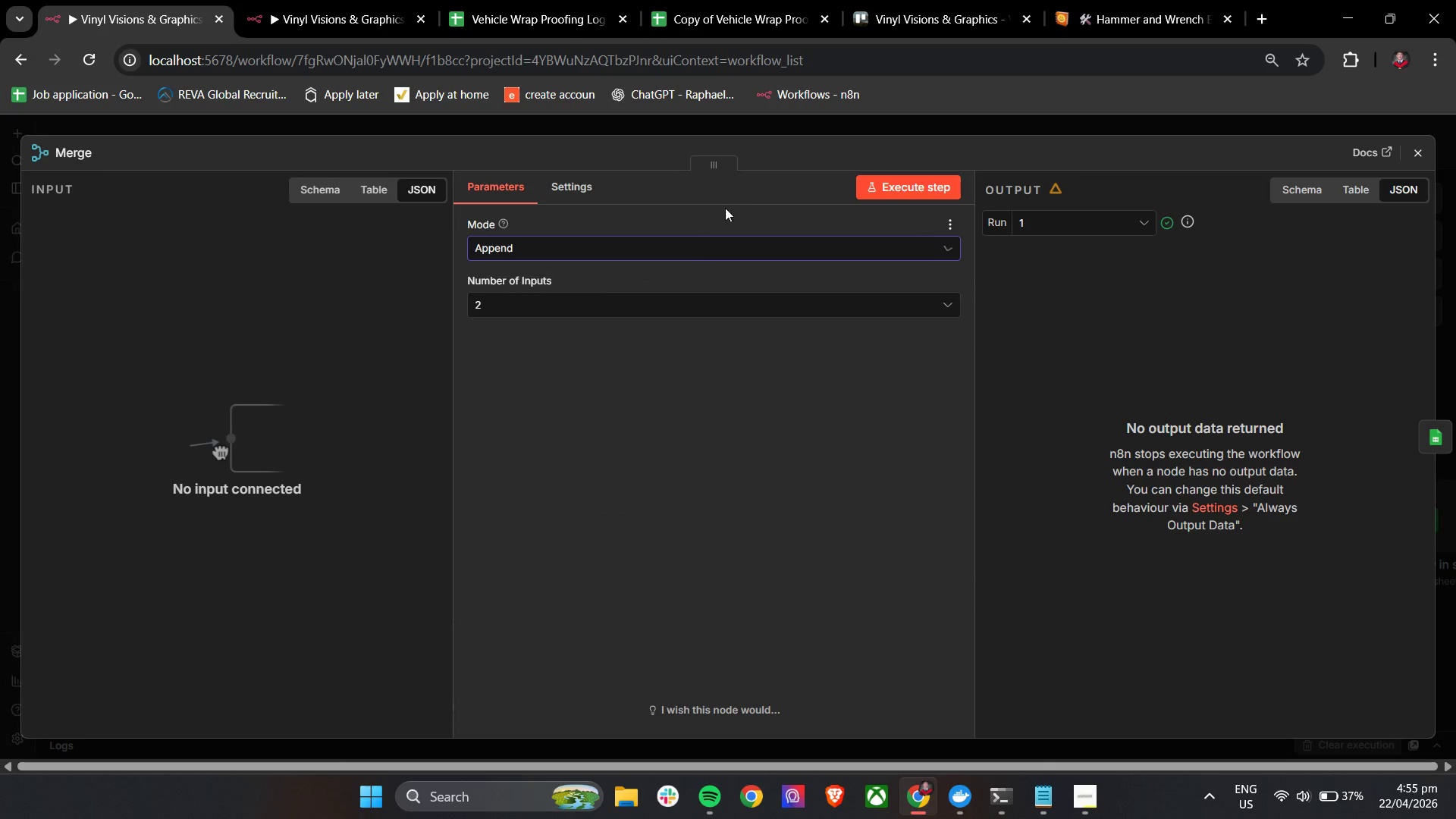 
left_click([774, 198])
 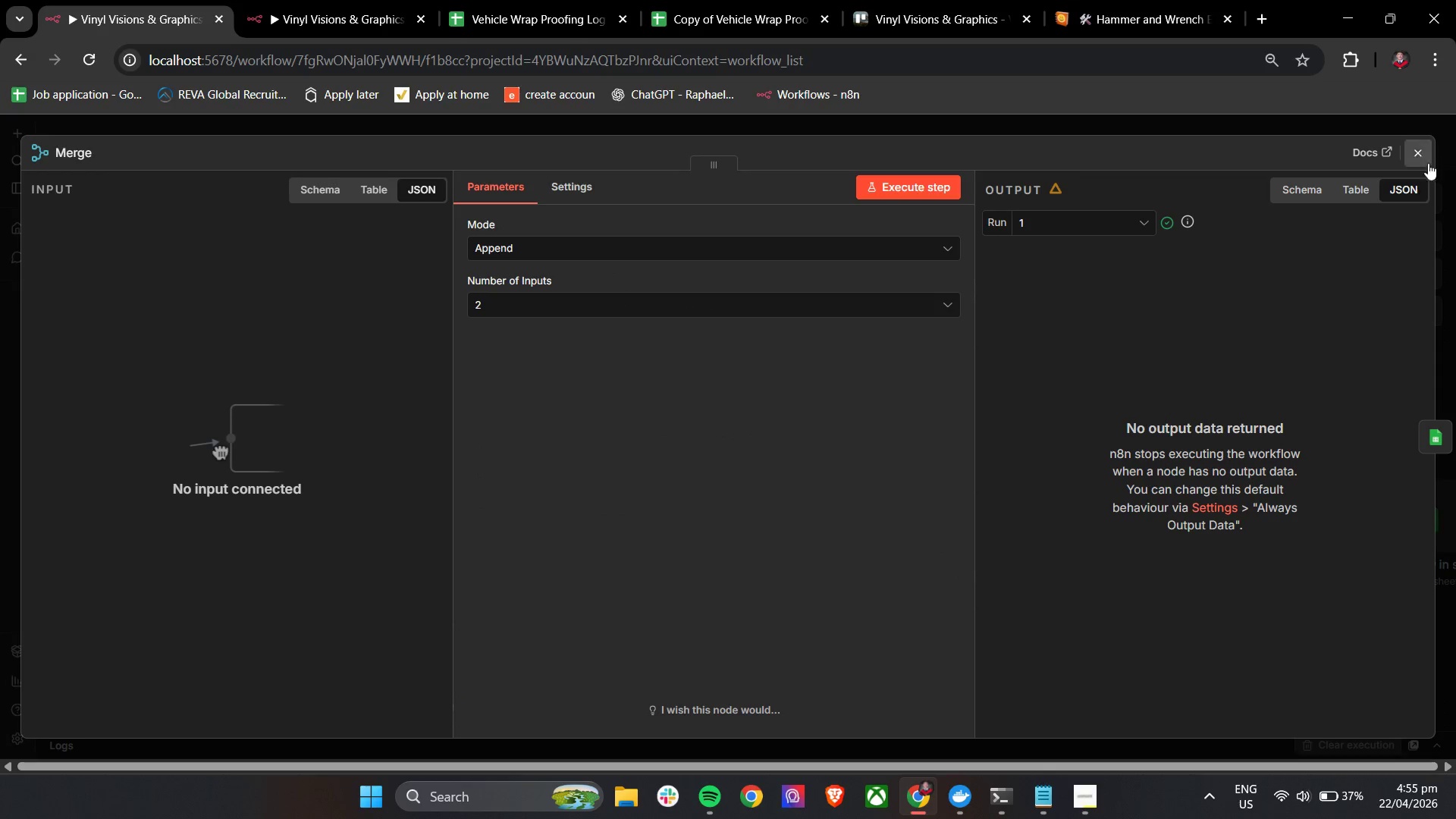 
left_click([1417, 158])
 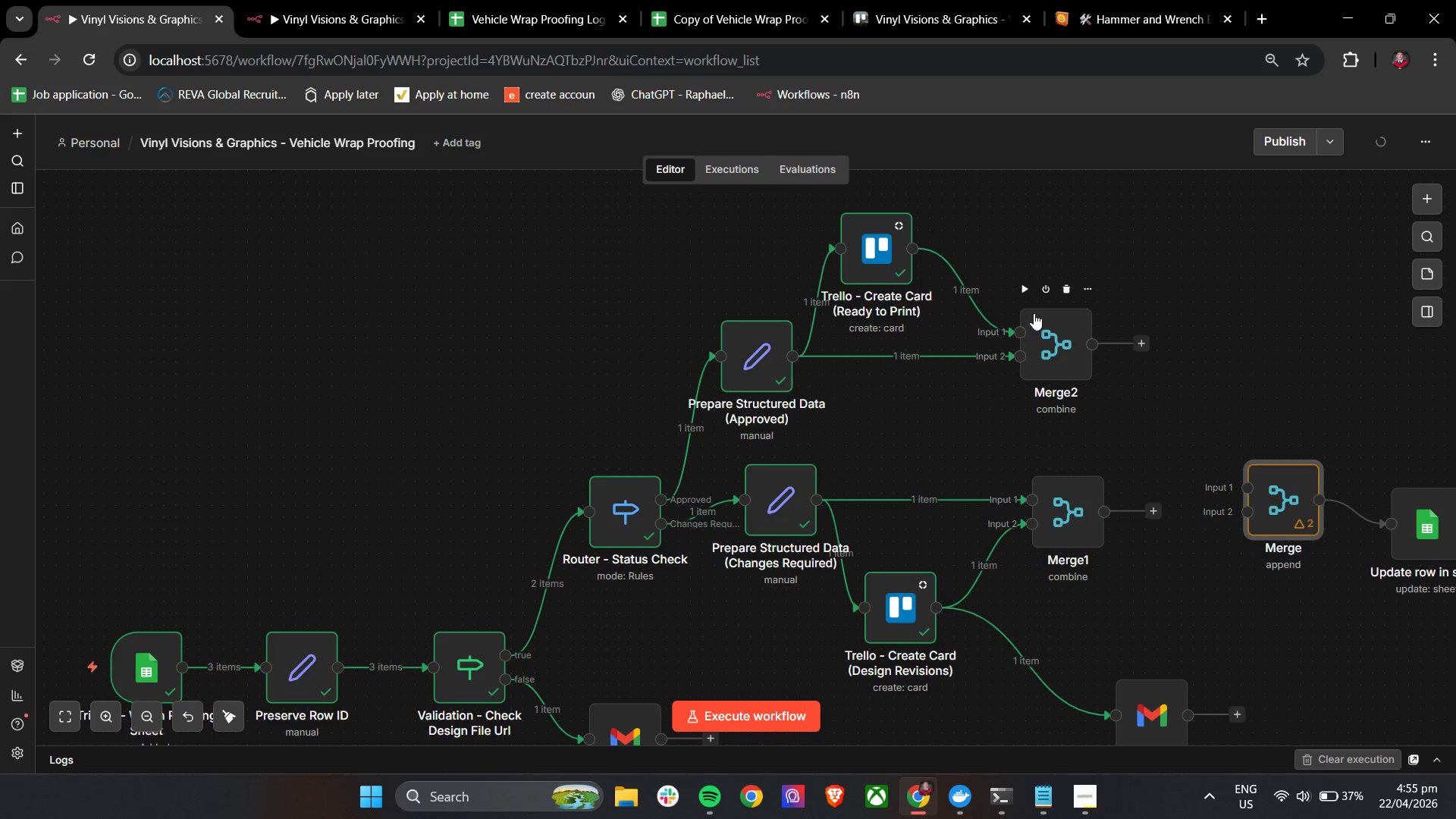 
left_click([1026, 291])
 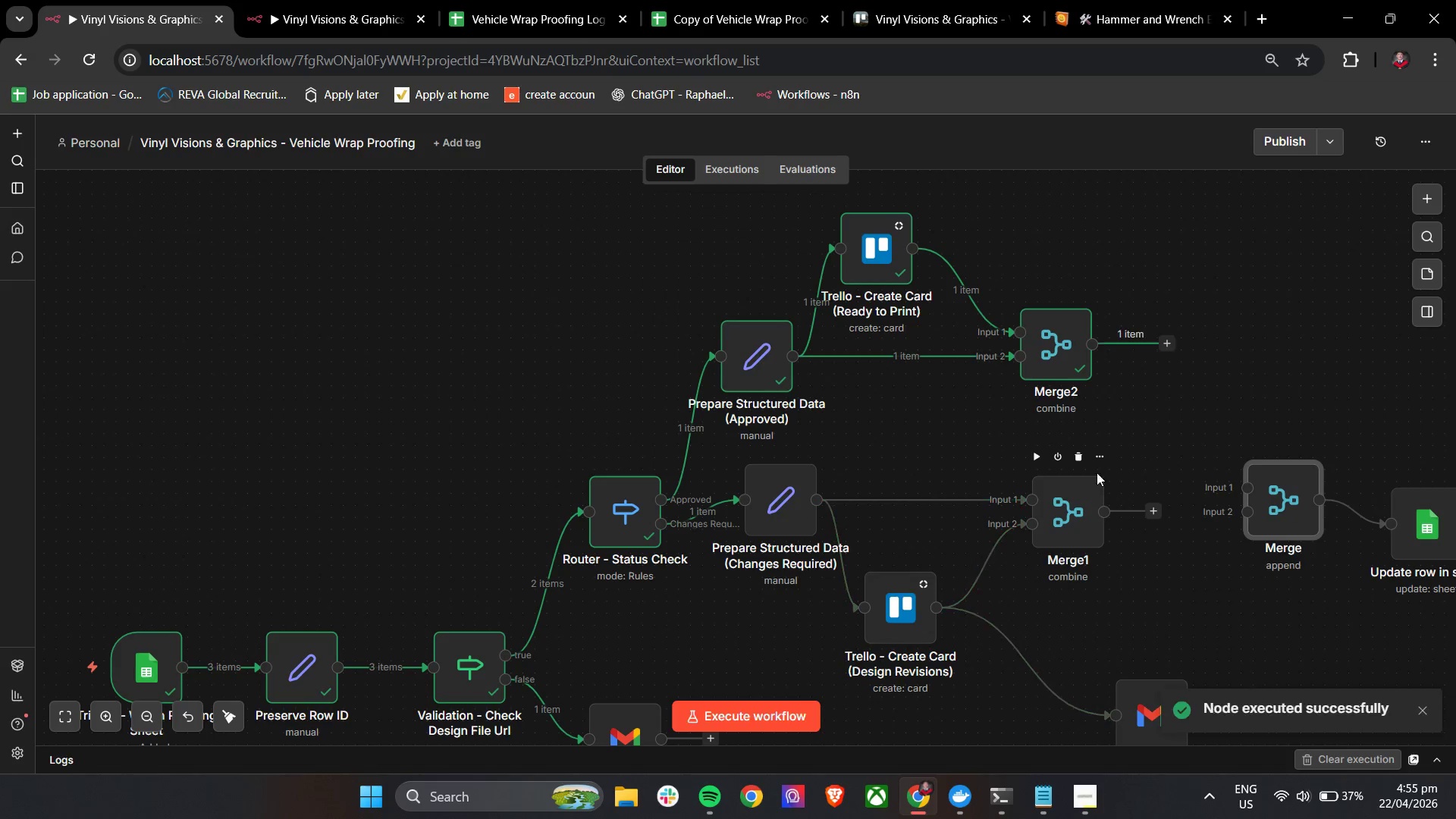 
double_click([1059, 360])
 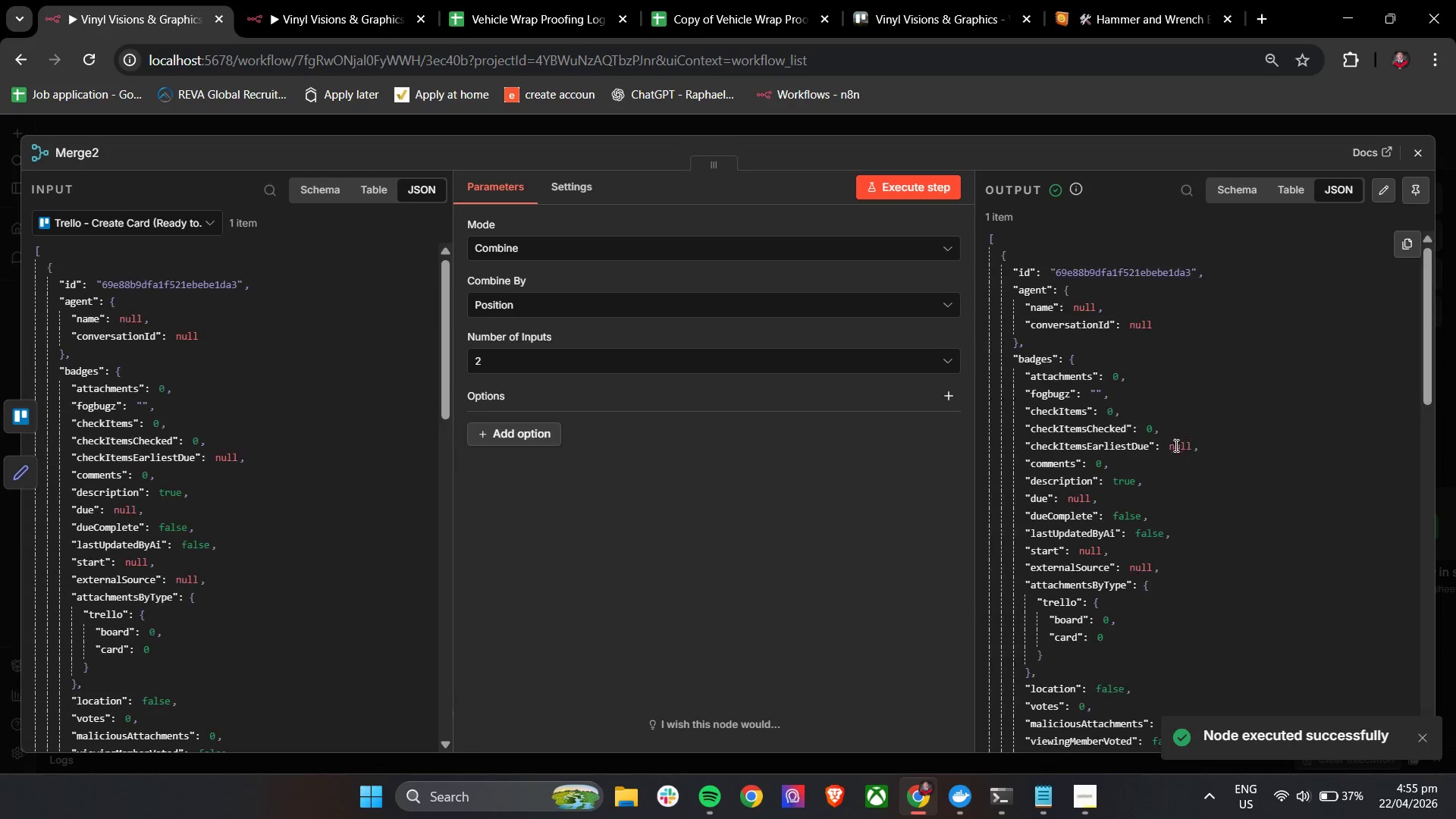 
scroll: coordinate [1246, 548], scroll_direction: down, amount: 31.0
 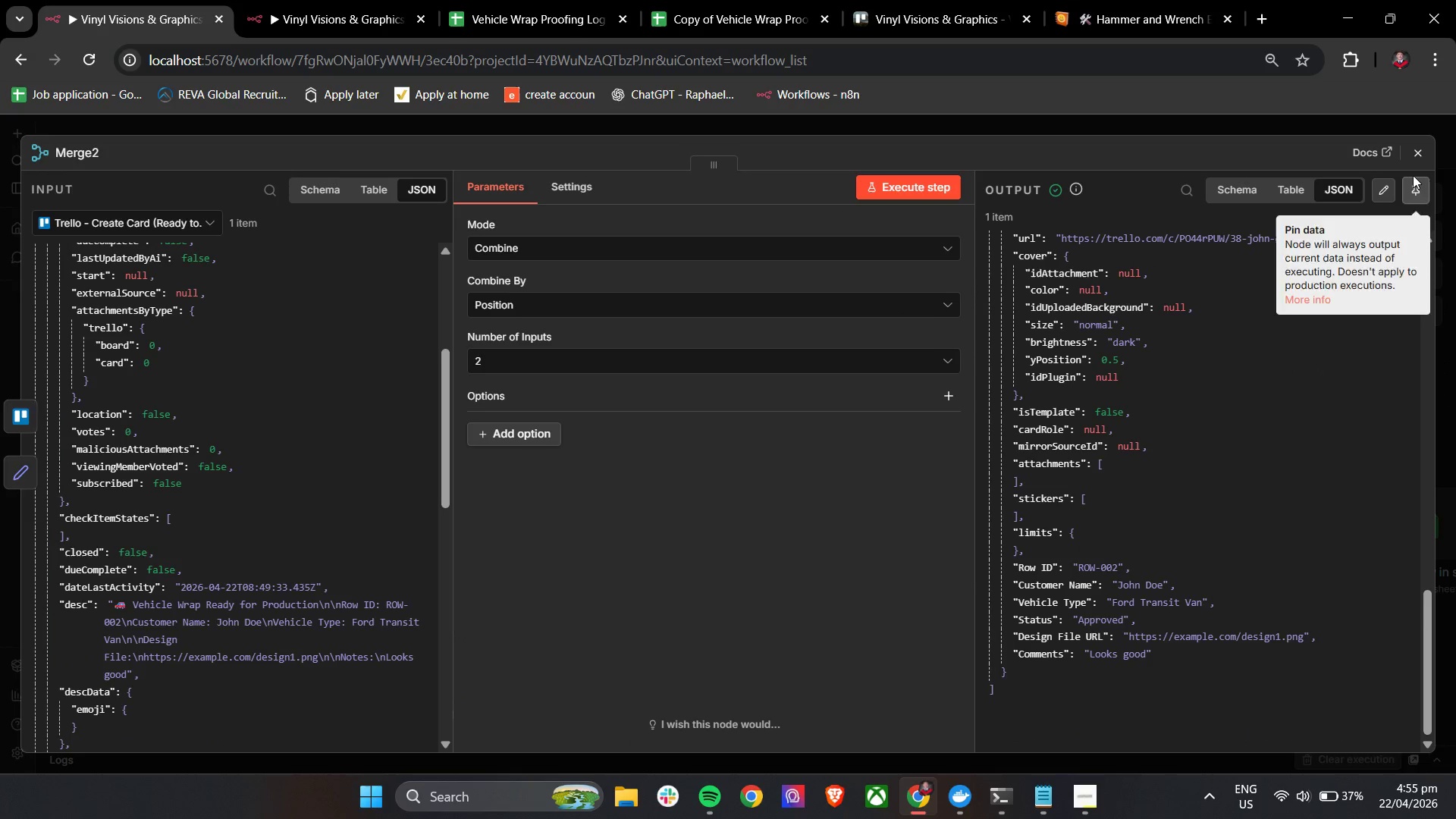 
left_click([1423, 149])
 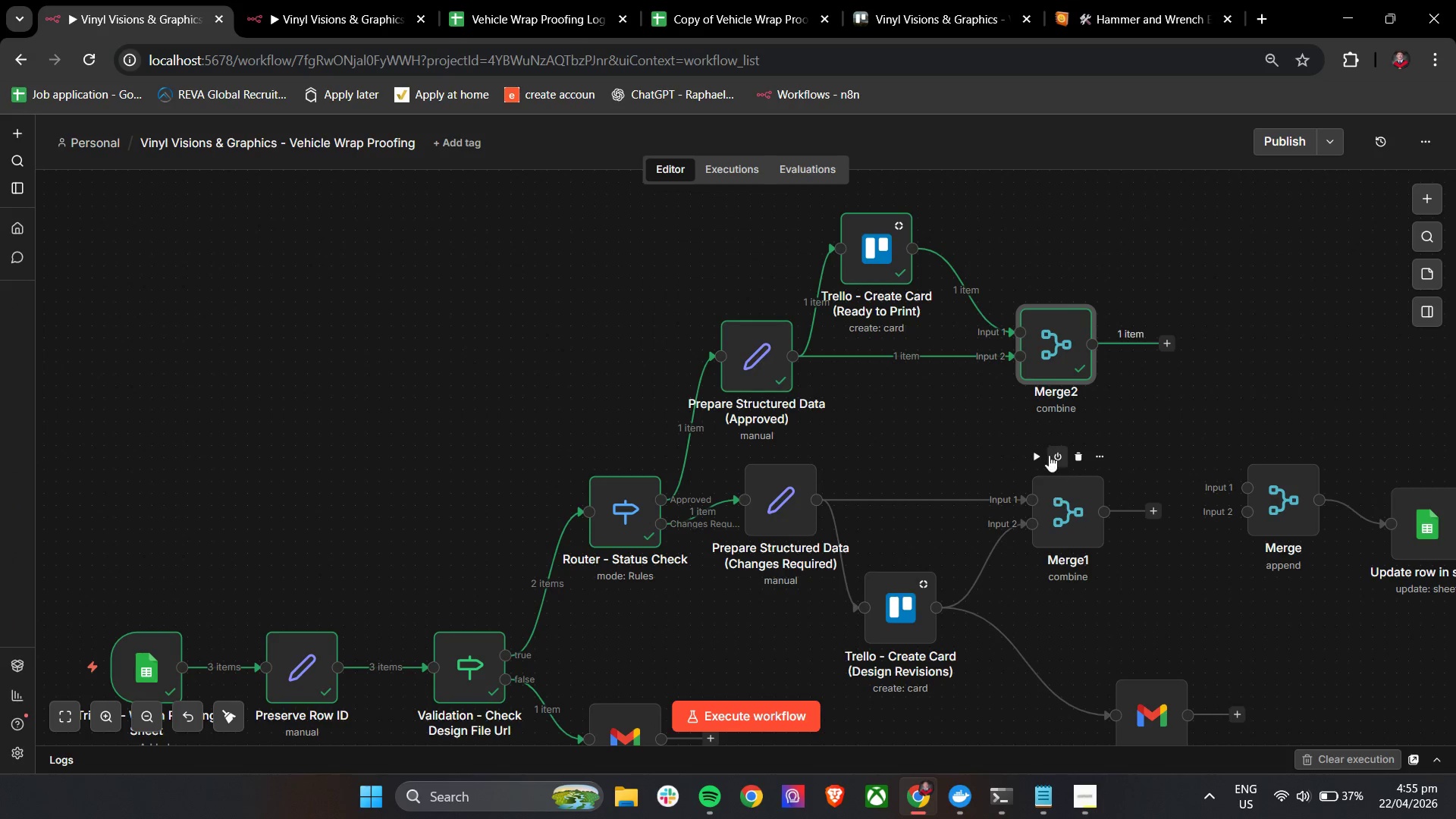 
left_click([1037, 454])
 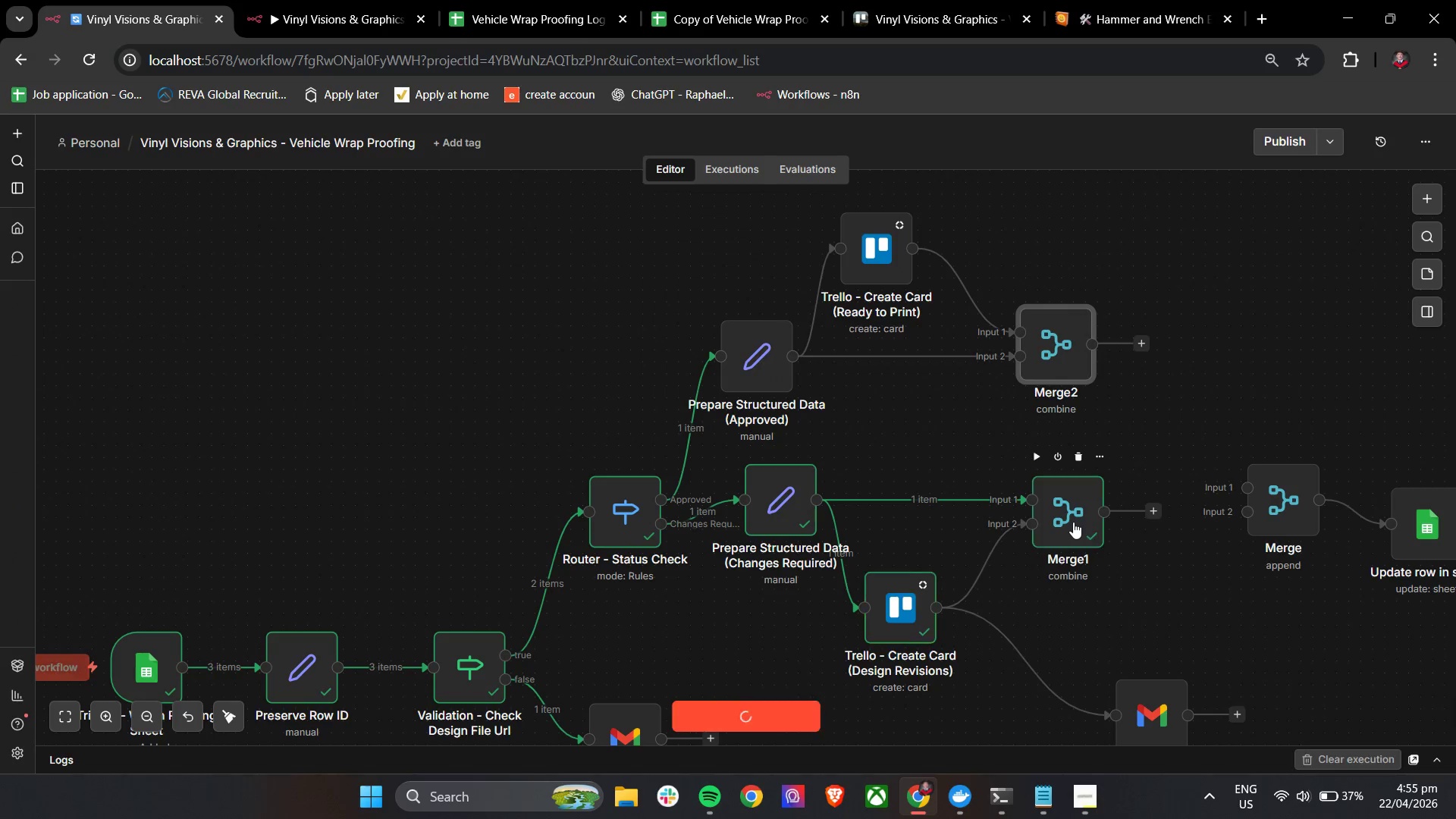 
double_click([1073, 520])
 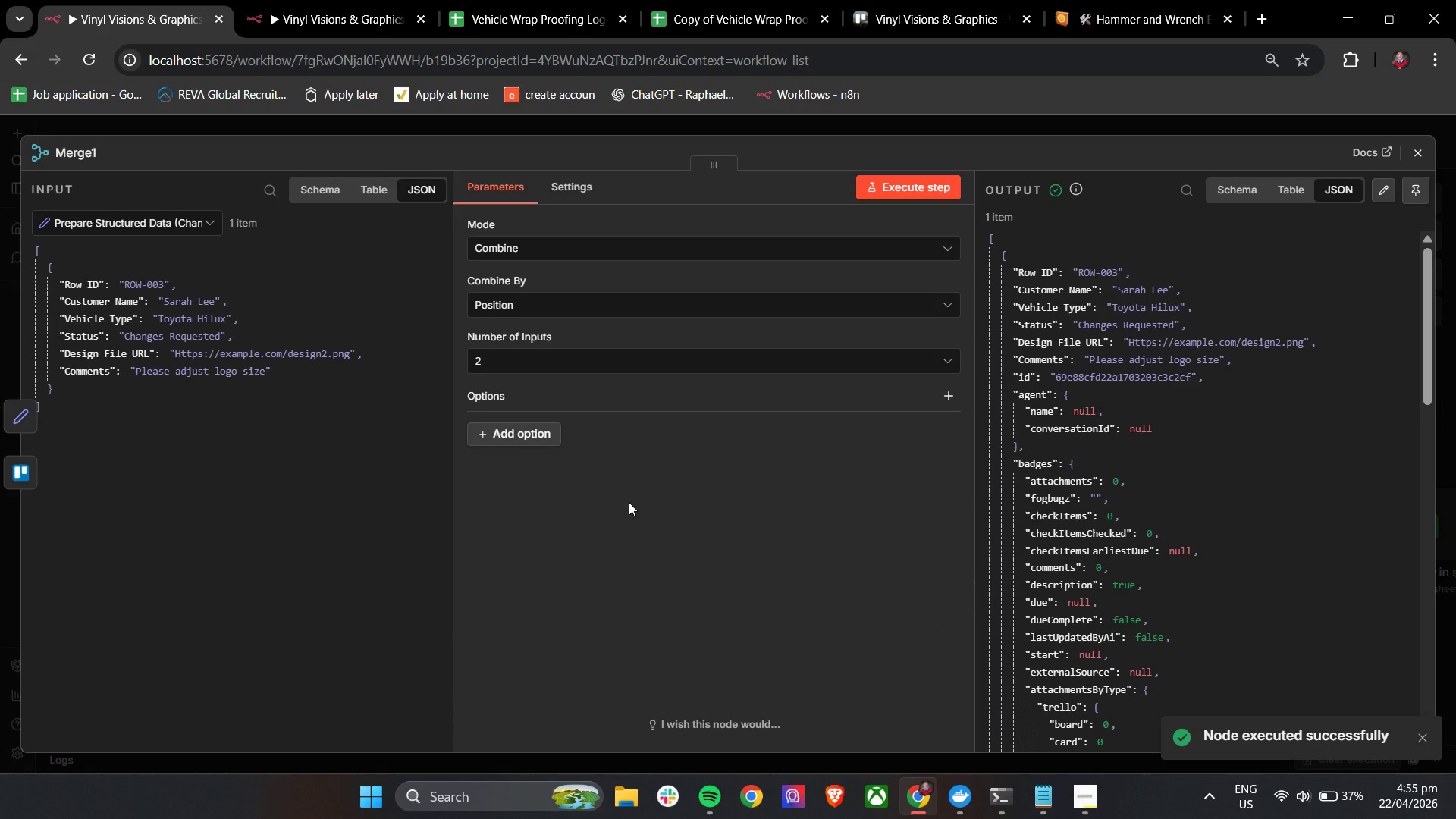 
scroll: coordinate [1303, 618], scroll_direction: down, amount: 16.0
 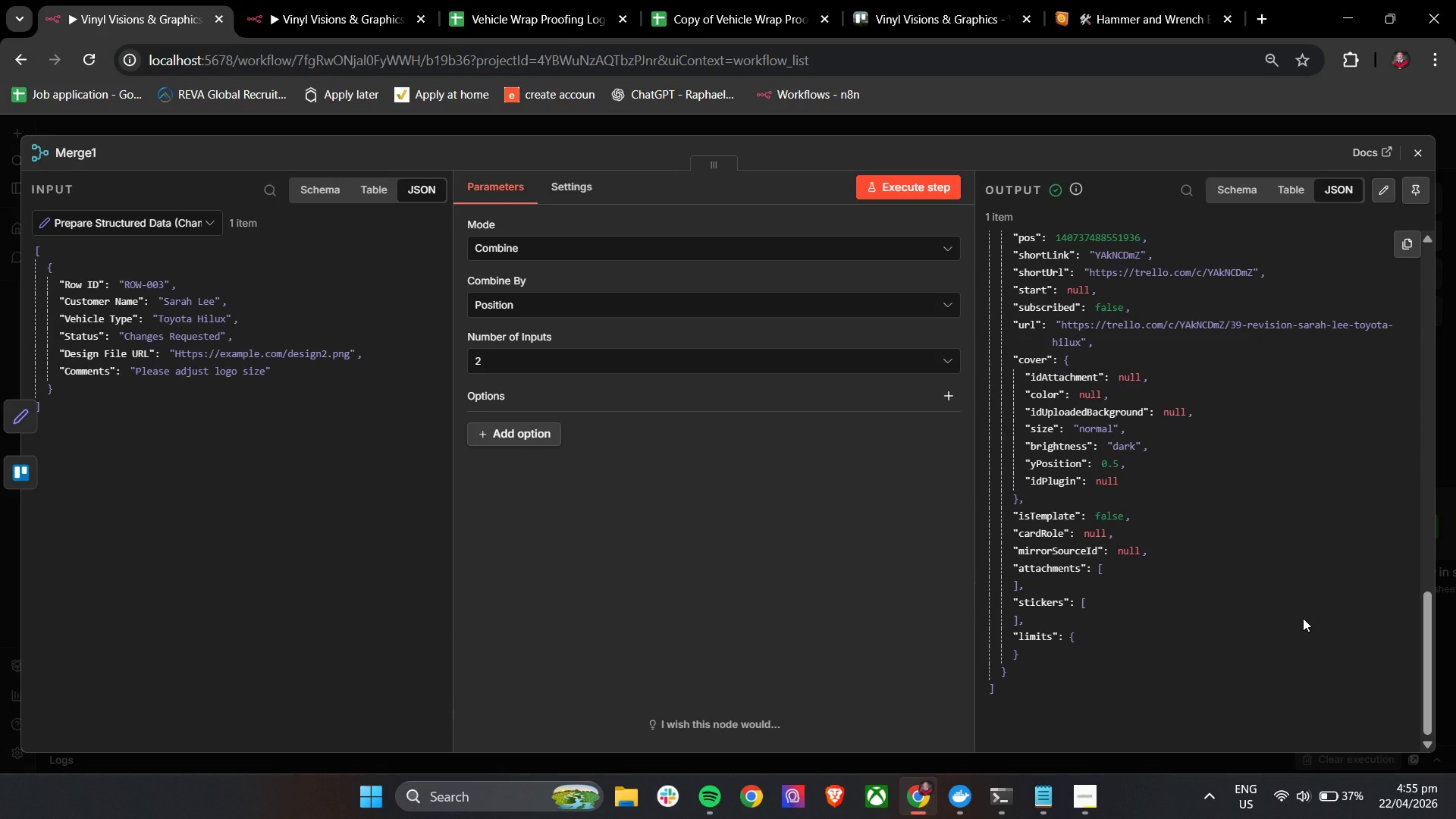 
scroll: coordinate [1307, 612], scroll_direction: up, amount: 17.0
 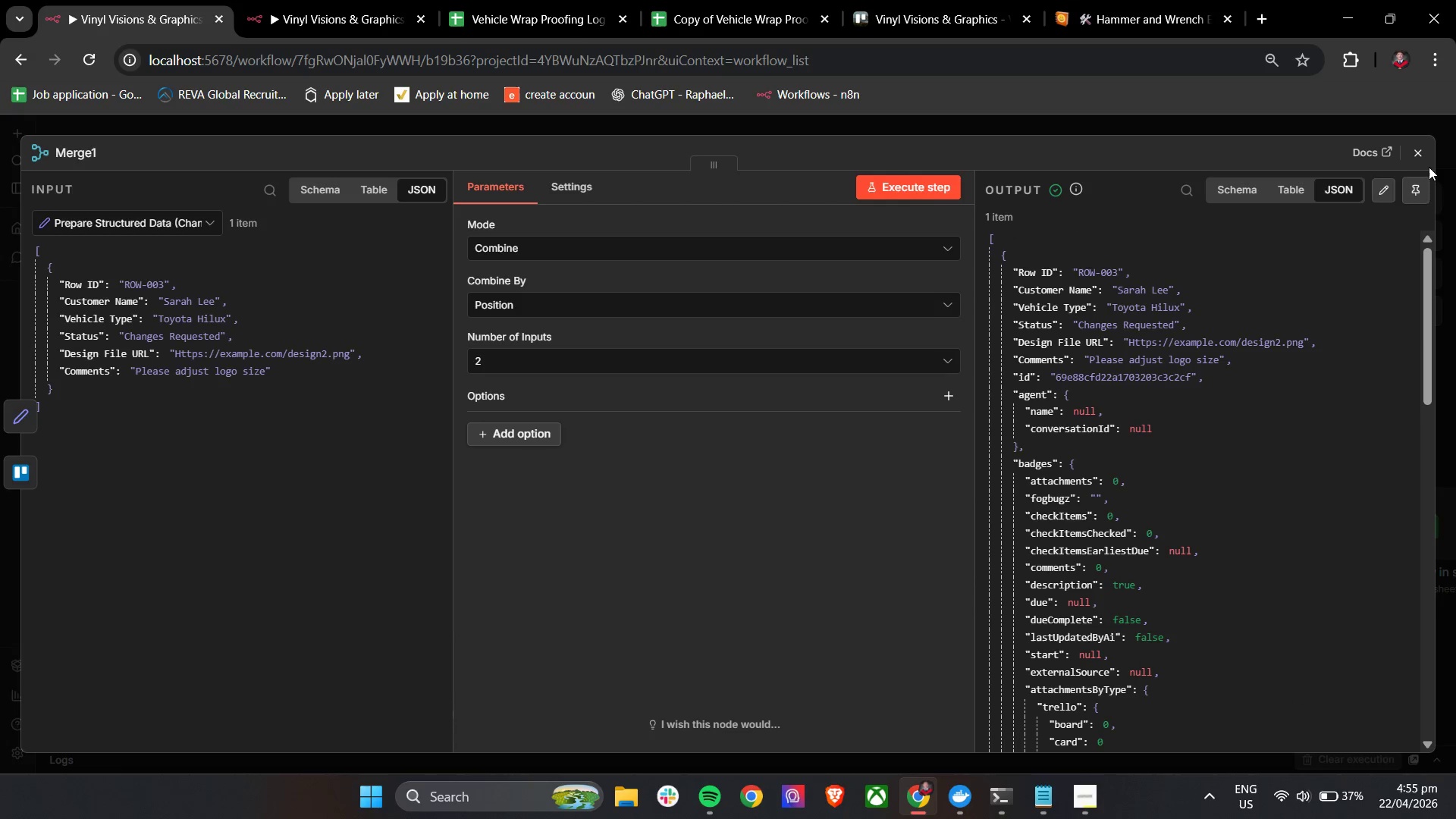 
double_click([1423, 155])
 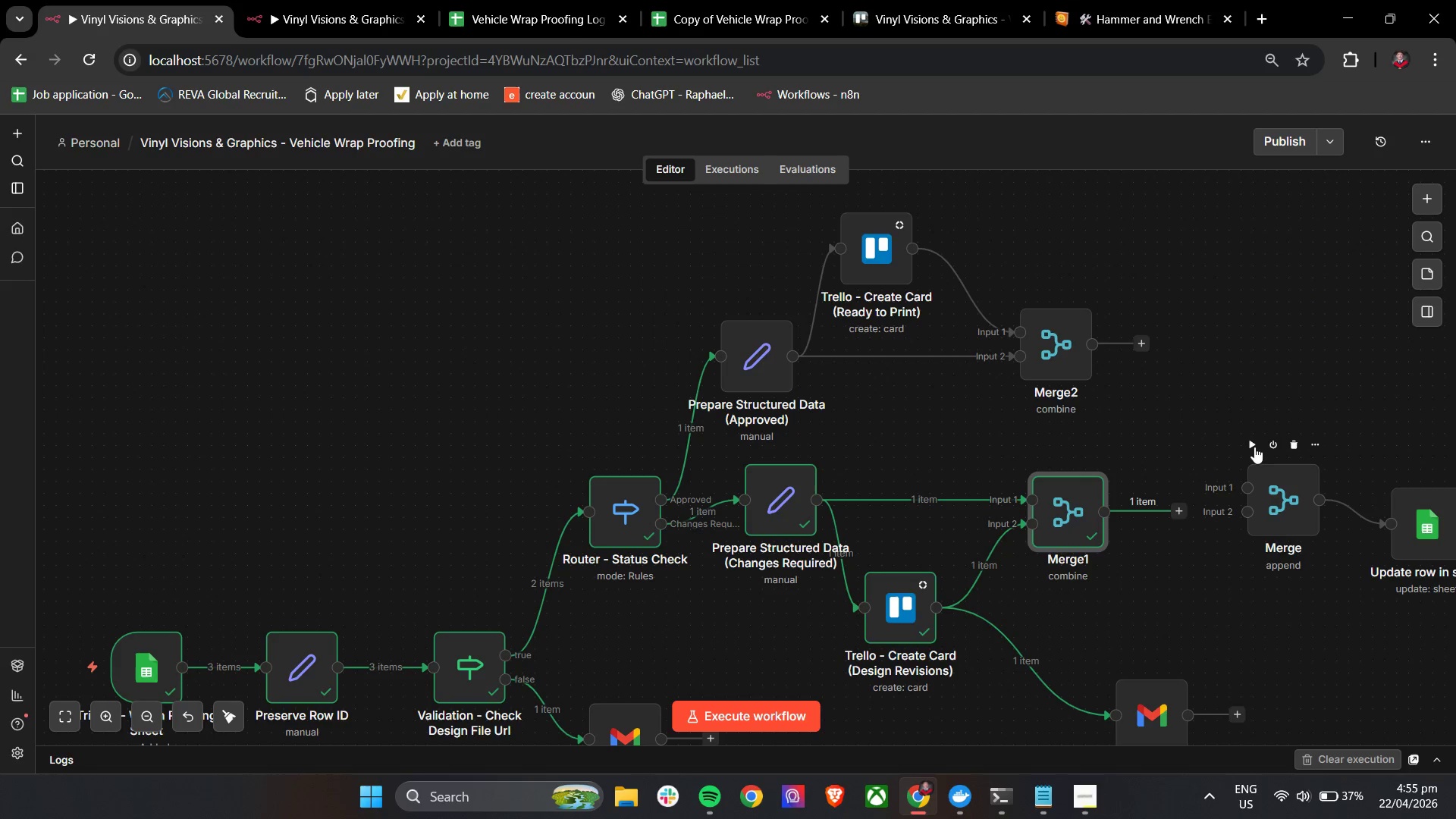 
left_click_drag(start_coordinate=[1147, 341], to_coordinate=[1242, 483])
 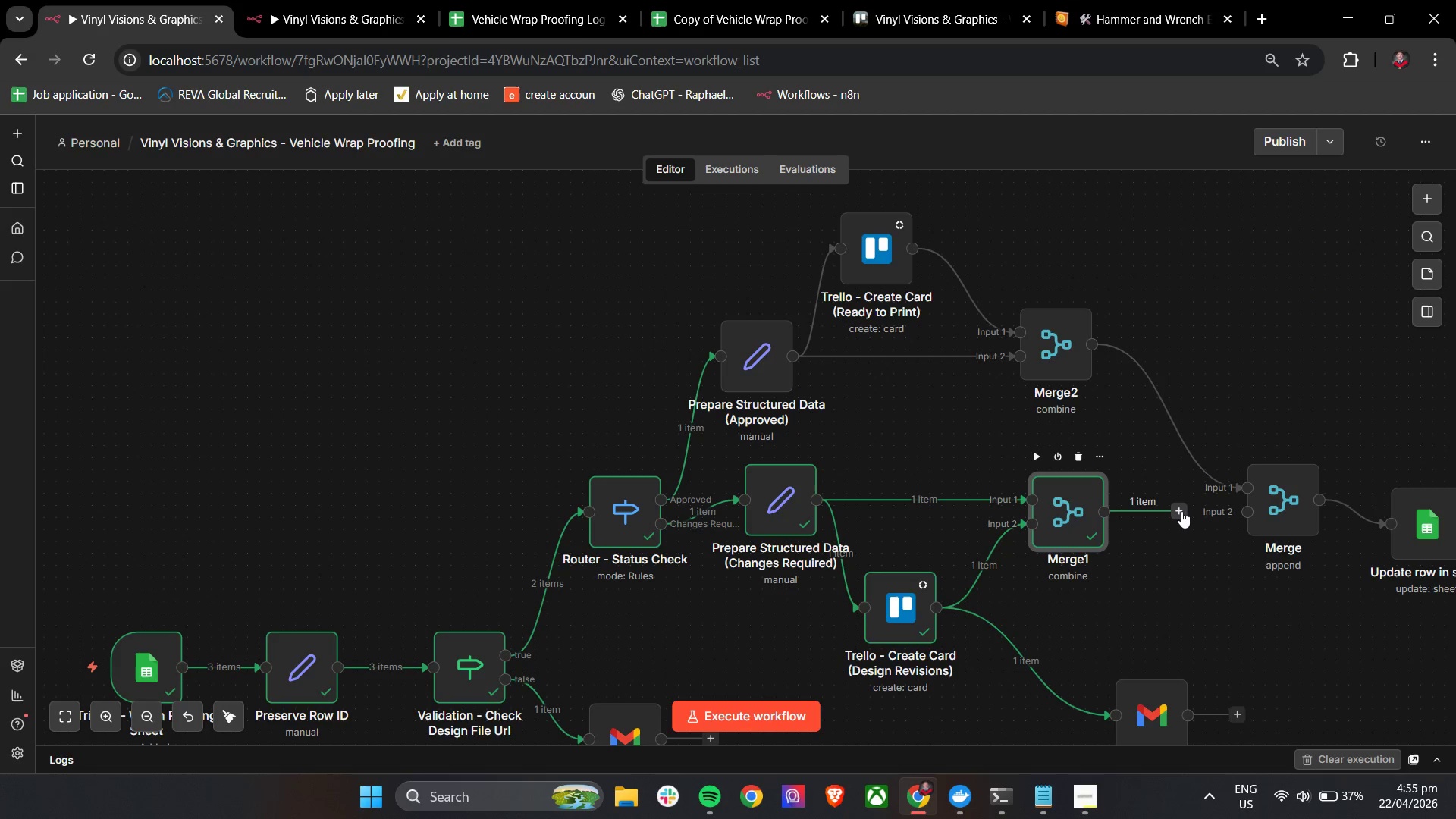 
left_click_drag(start_coordinate=[1179, 511], to_coordinate=[1253, 523])
 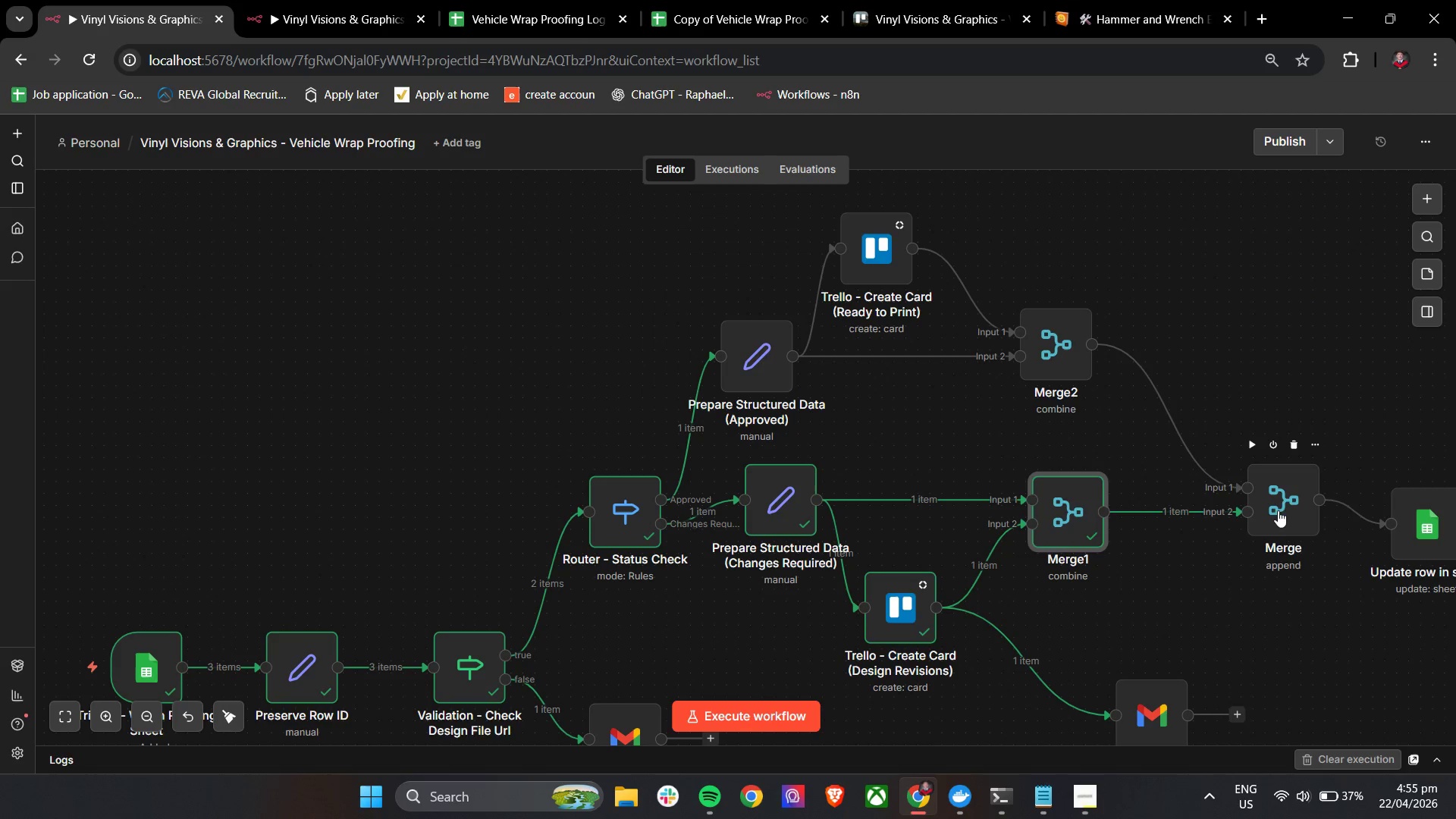 
left_click_drag(start_coordinate=[1281, 507], to_coordinate=[1273, 483])
 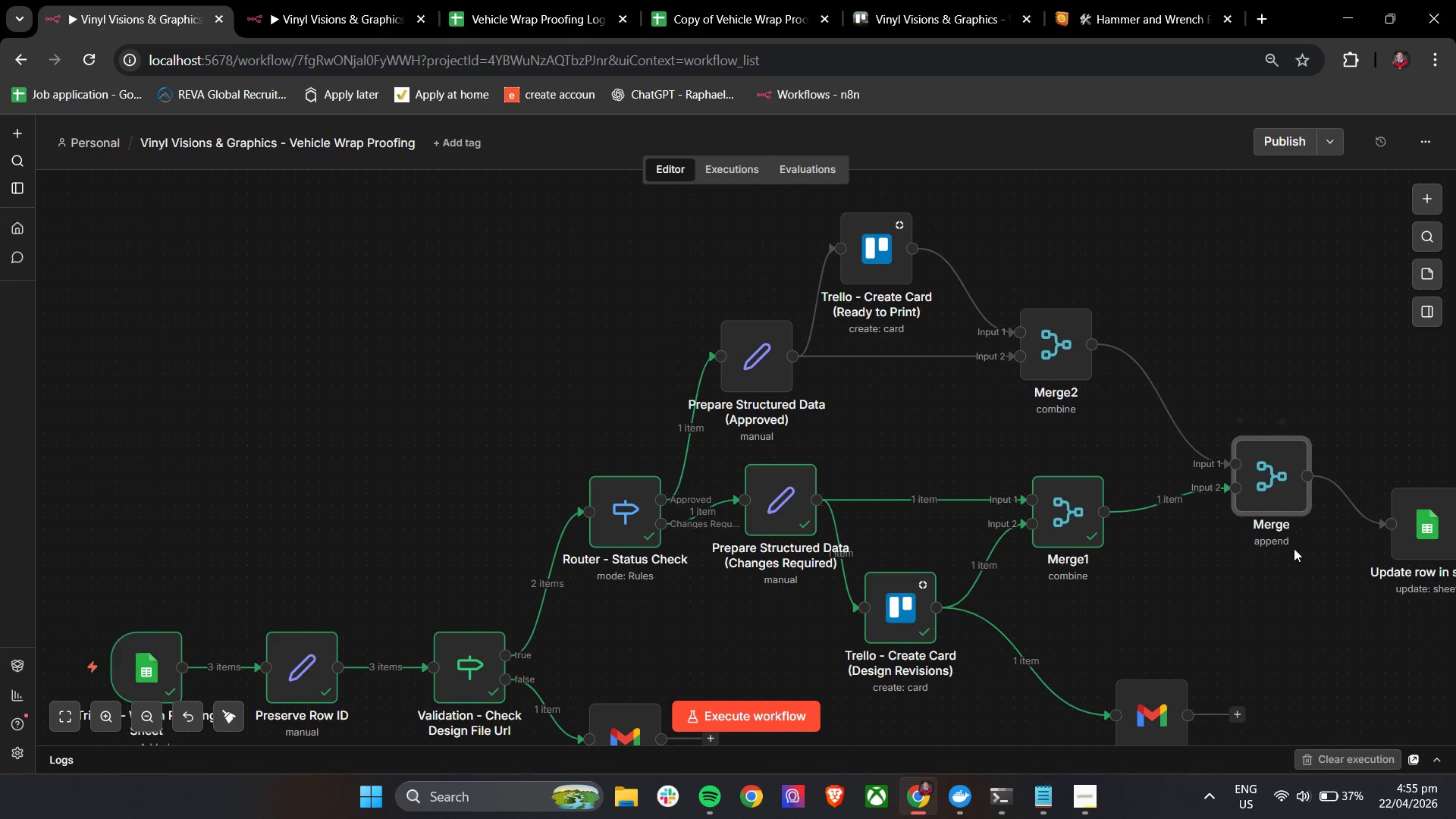 
hold_key(key=ControlLeft, duration=0.83)
left_click_drag(start_coordinate=[1367, 617], to_coordinate=[976, 545])
 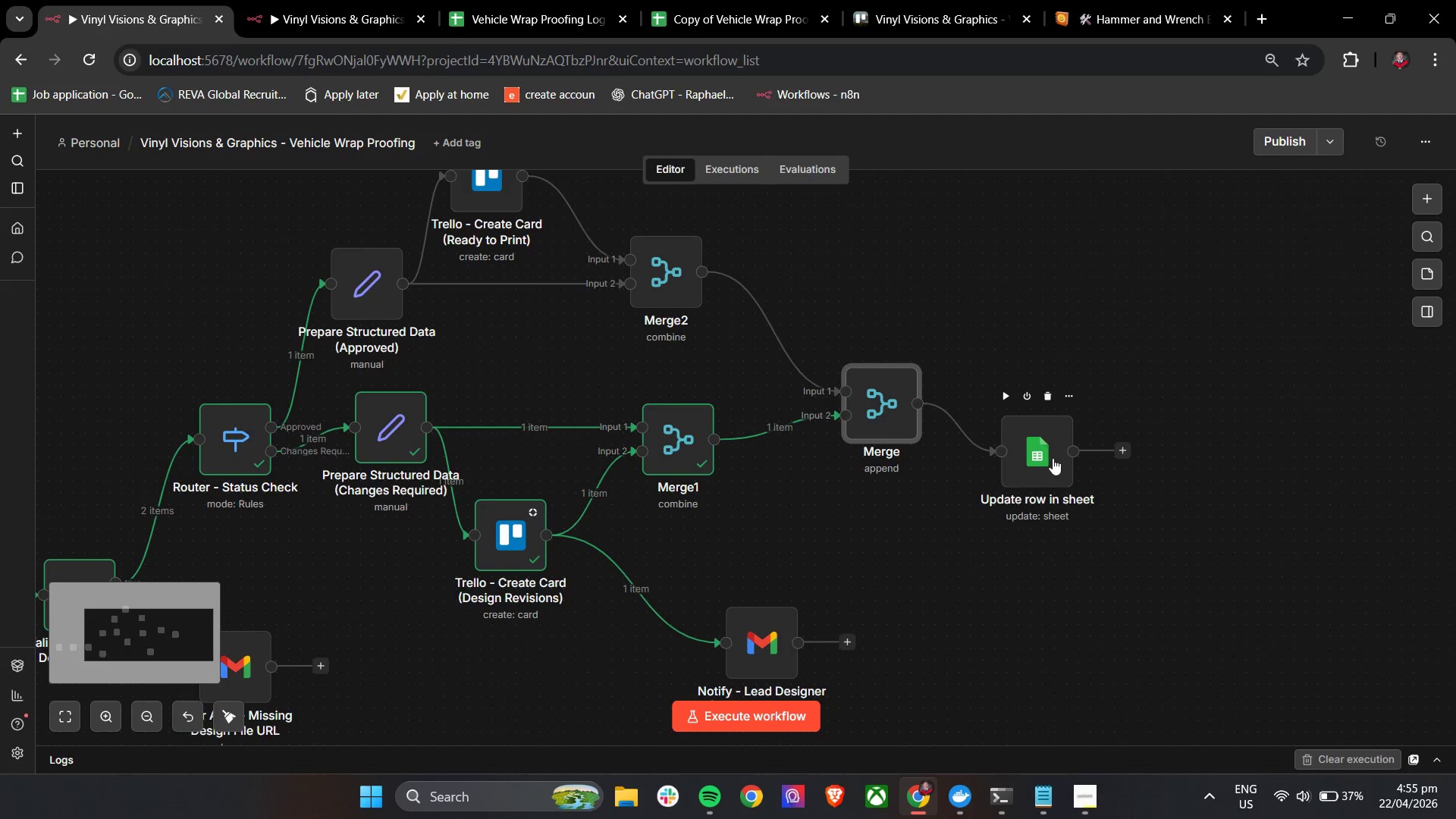 
left_click_drag(start_coordinate=[1053, 456], to_coordinate=[1114, 412])
 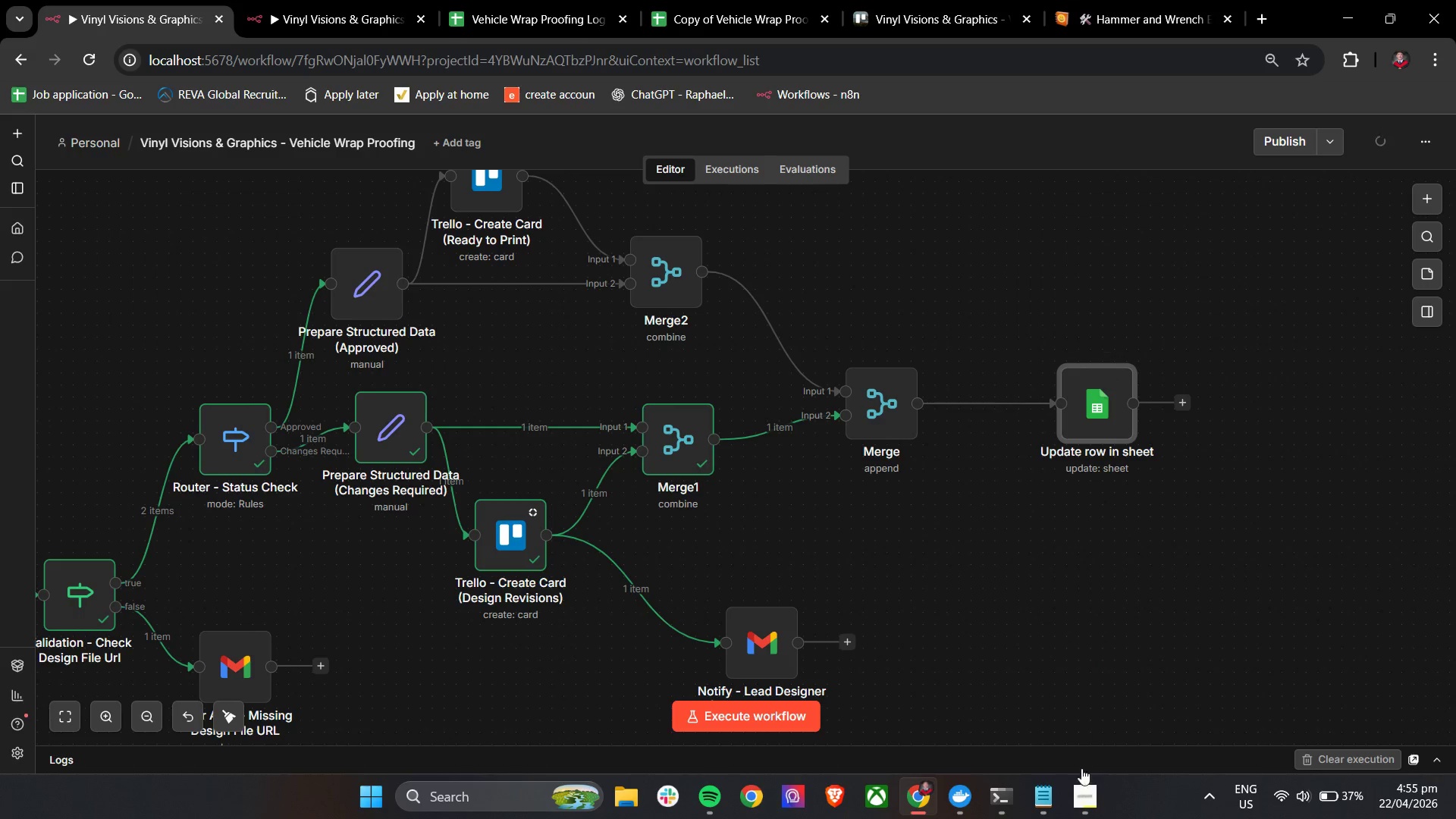 
left_click([1080, 798])